 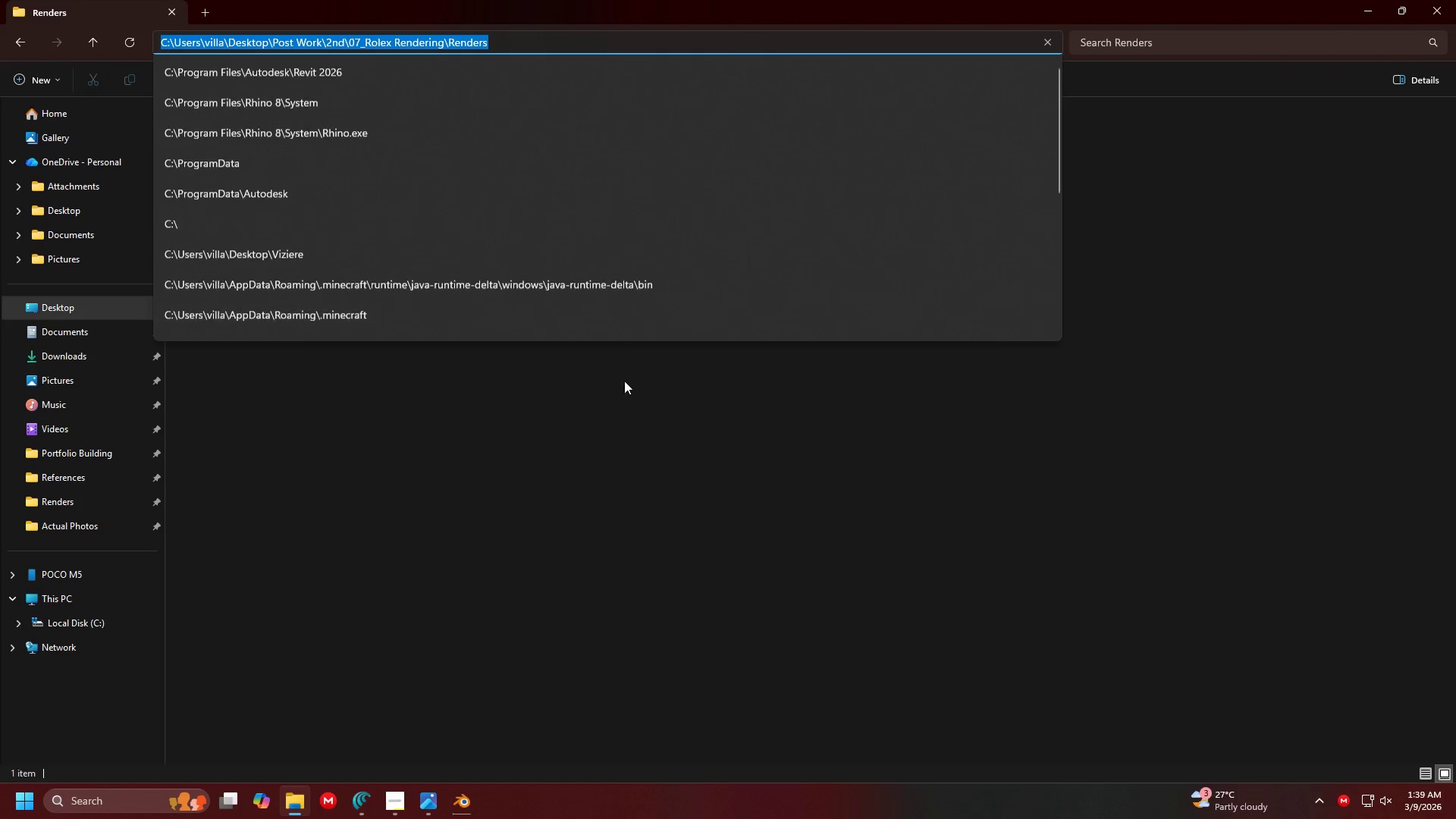 
left_click_drag(start_coordinate=[574, 14], to_coordinate=[0, 282])
 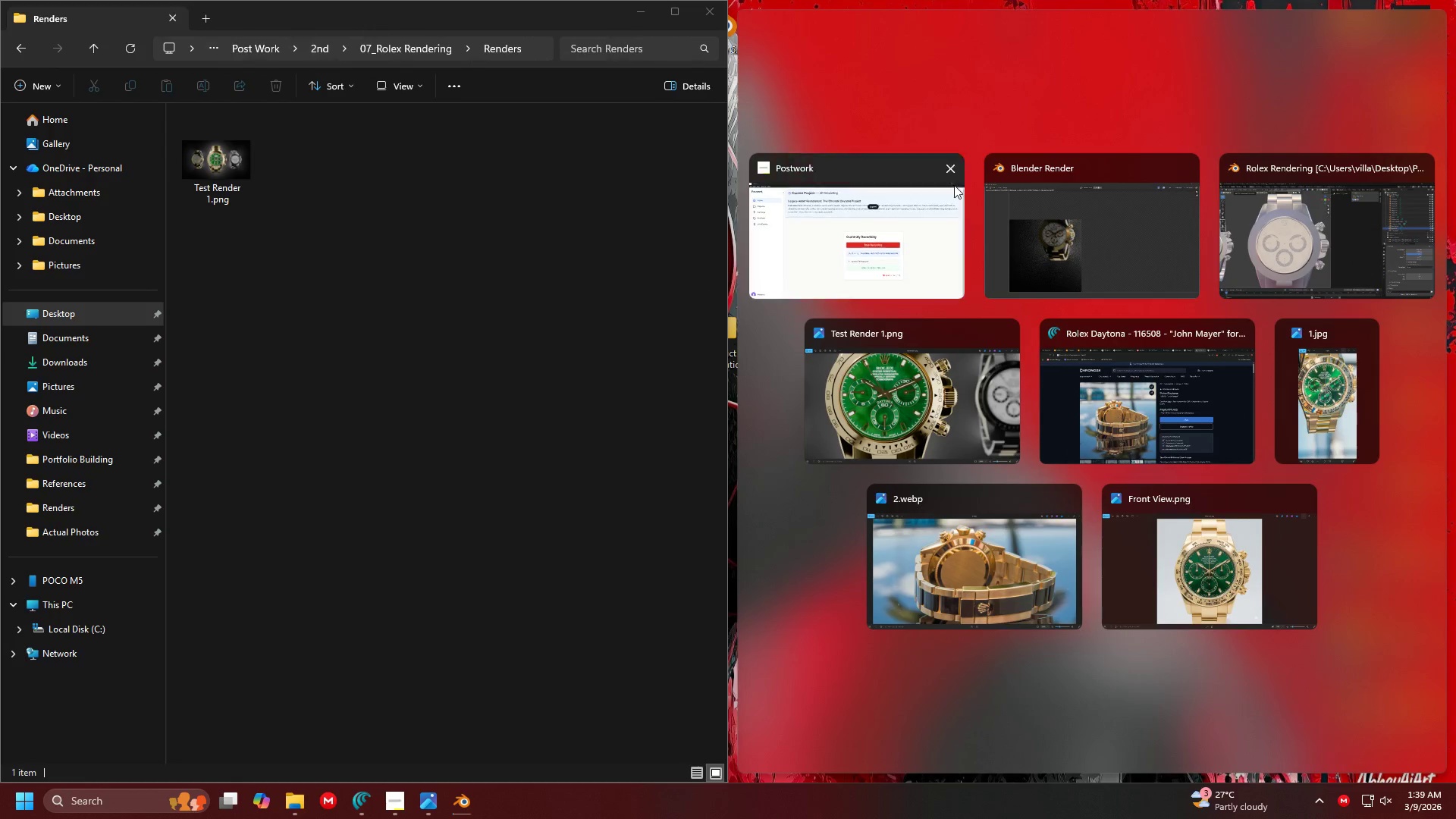 
left_click([1068, 89])
 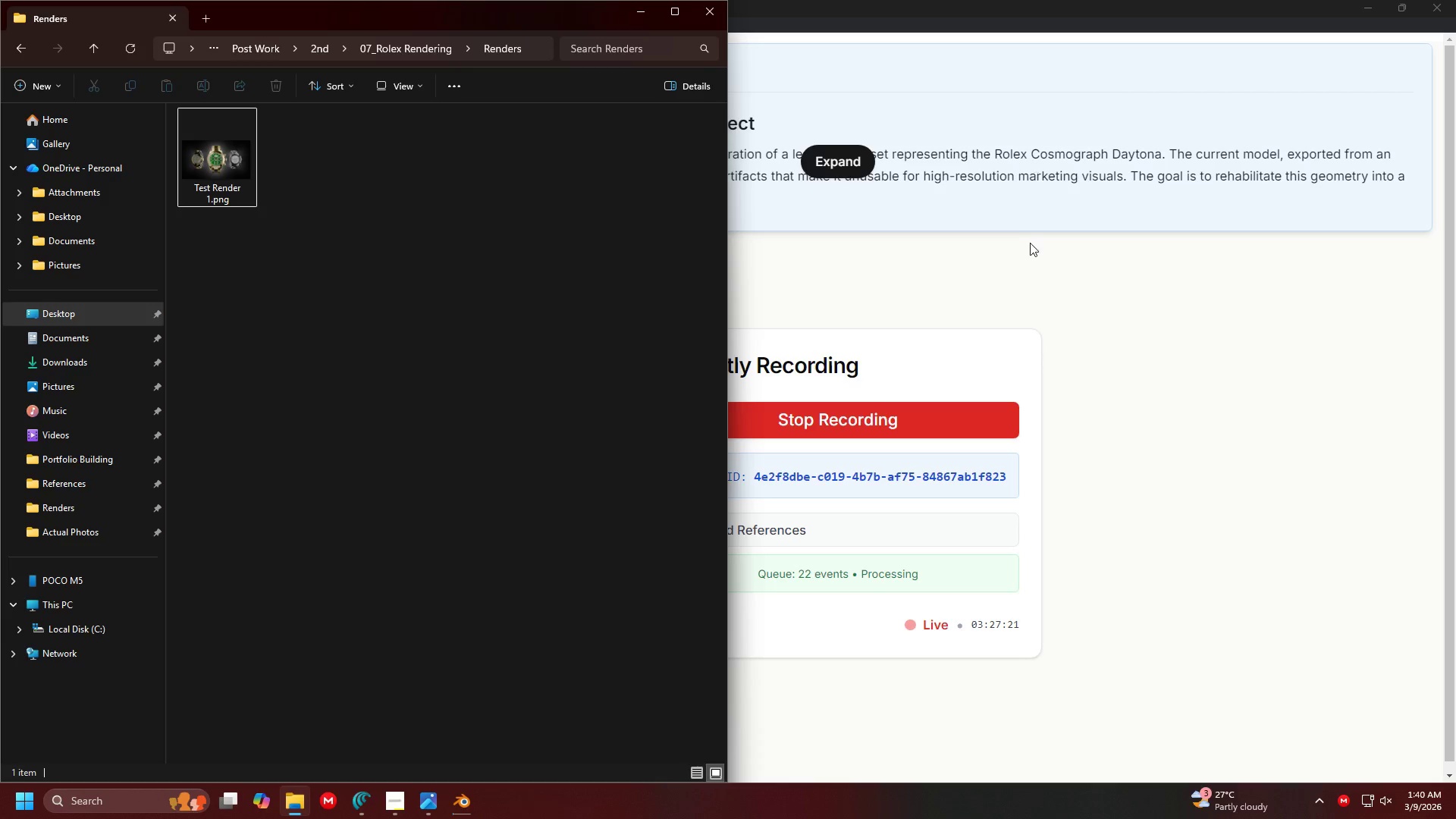 
key(Meta+D)
 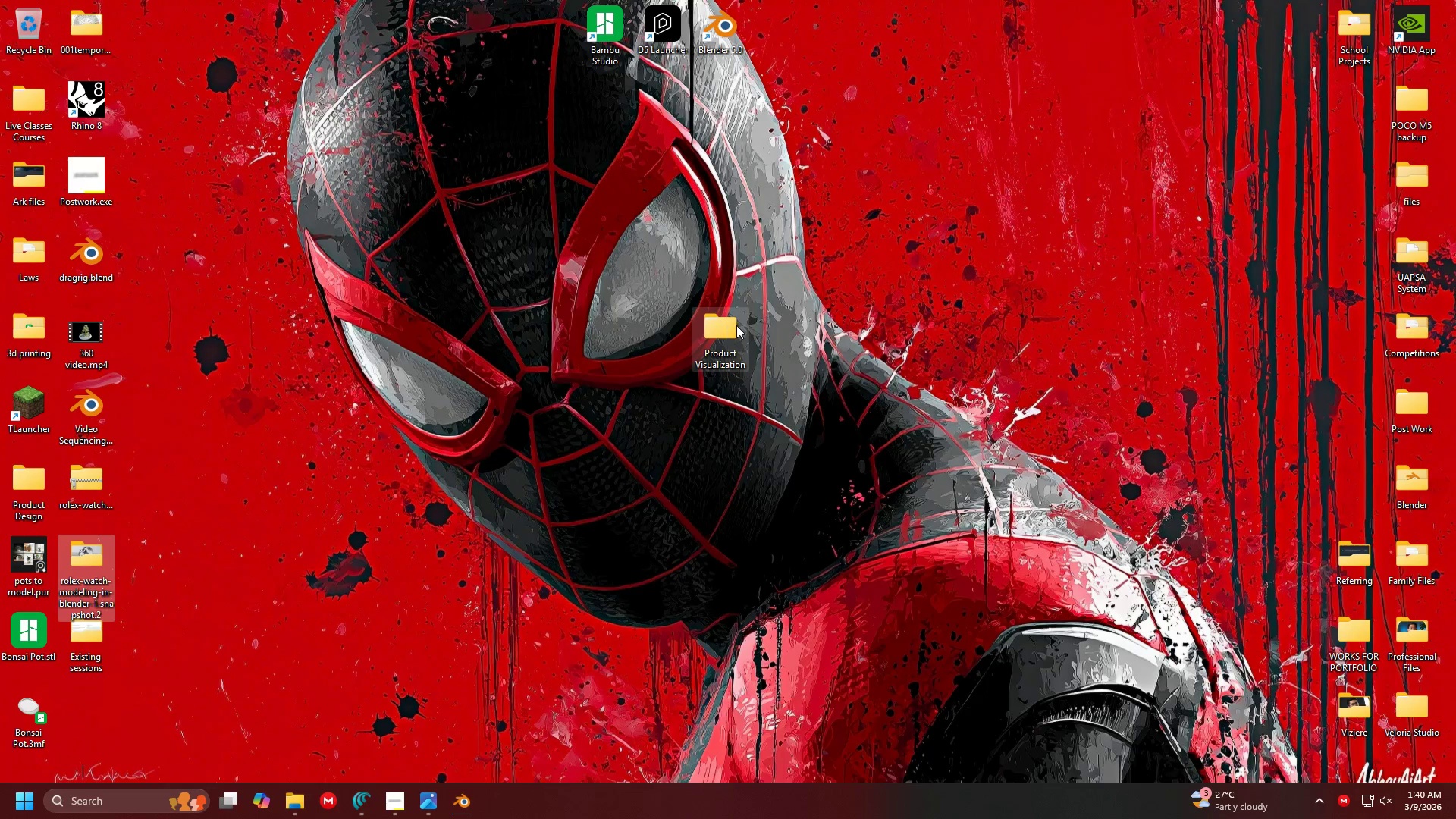 
left_click([736, 325])
 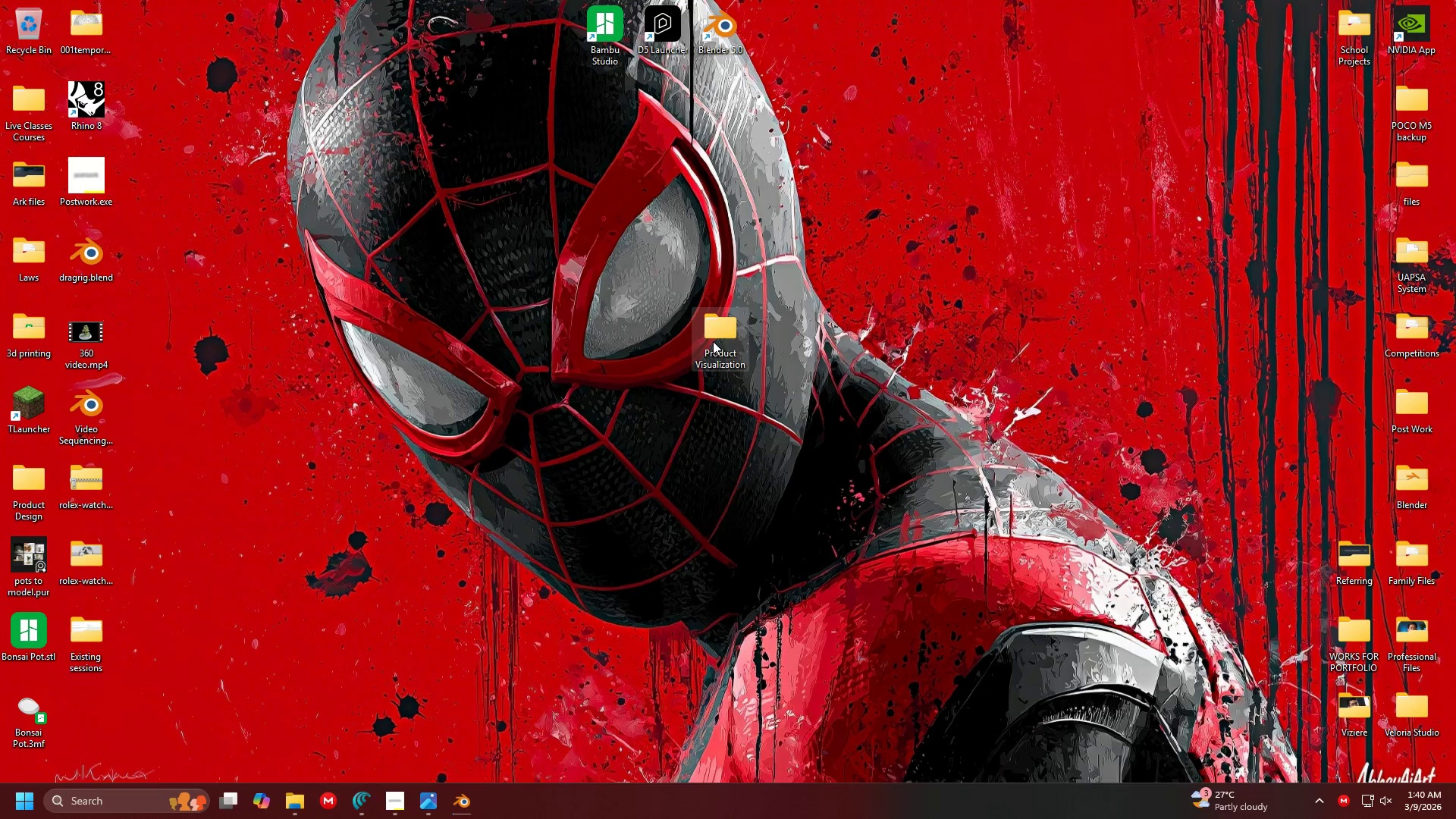 
left_click_drag(start_coordinate=[713, 341], to_coordinate=[1272, 303])
 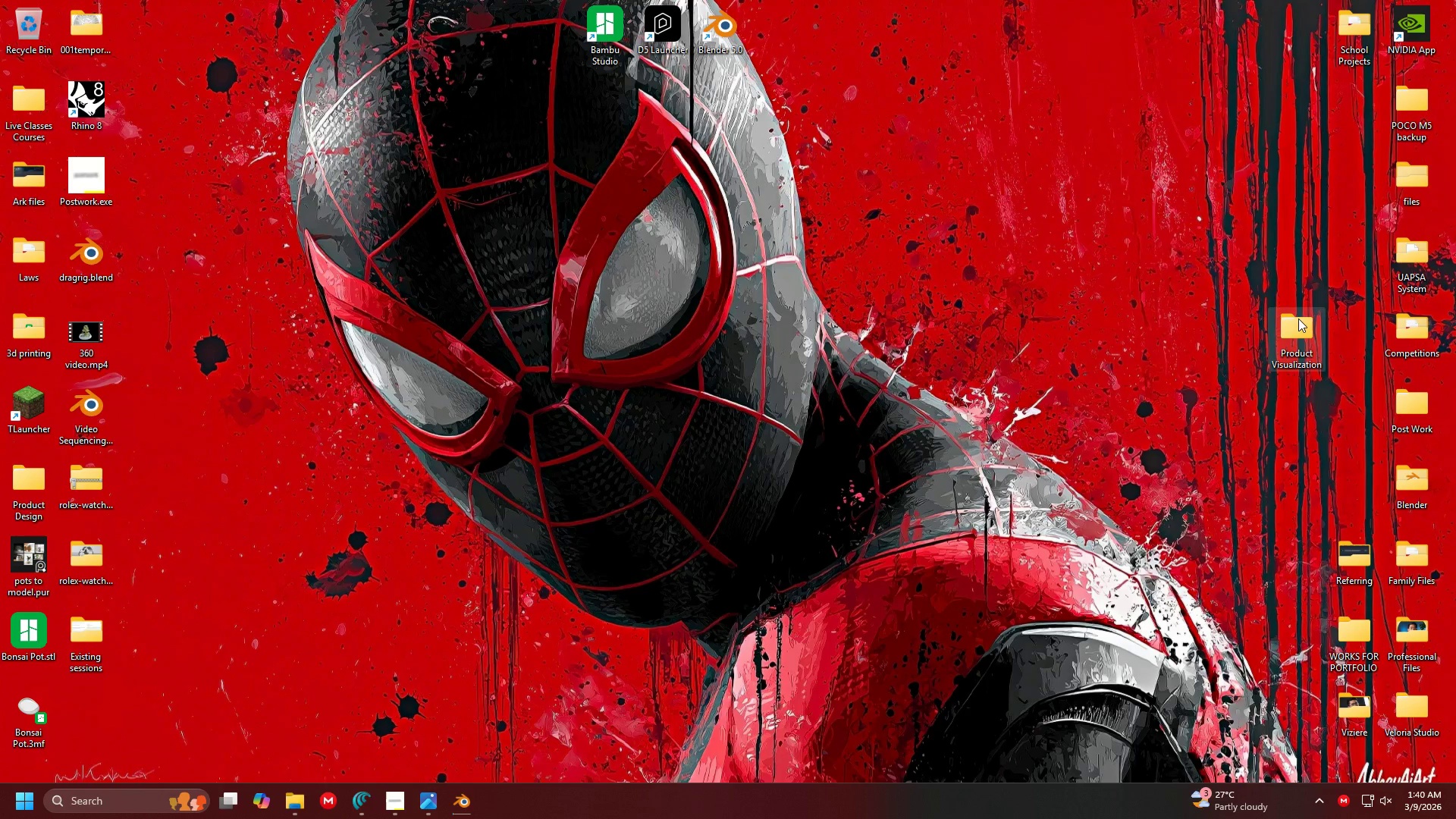 
double_click([1298, 318])
 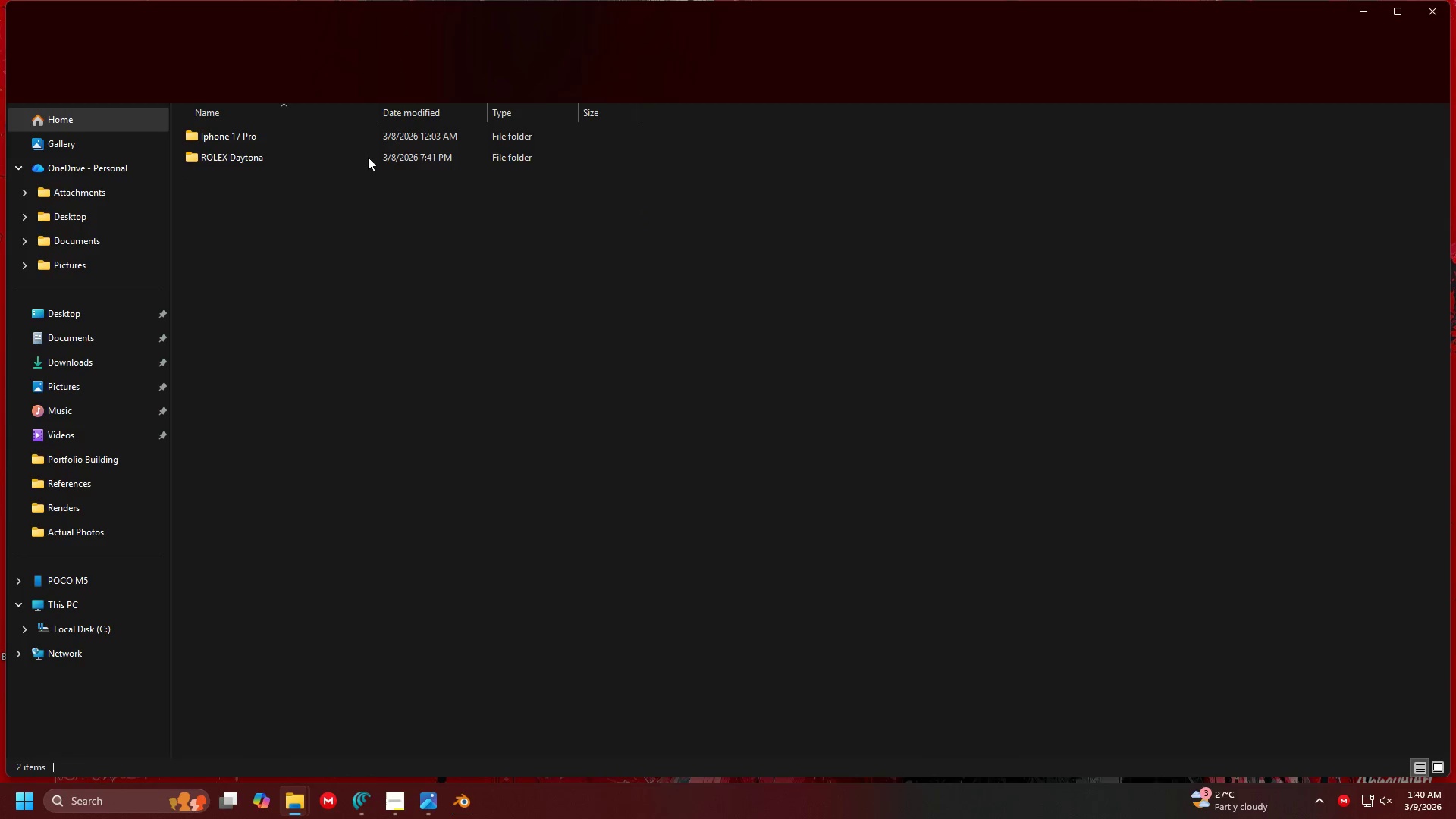 
double_click([365, 156])
 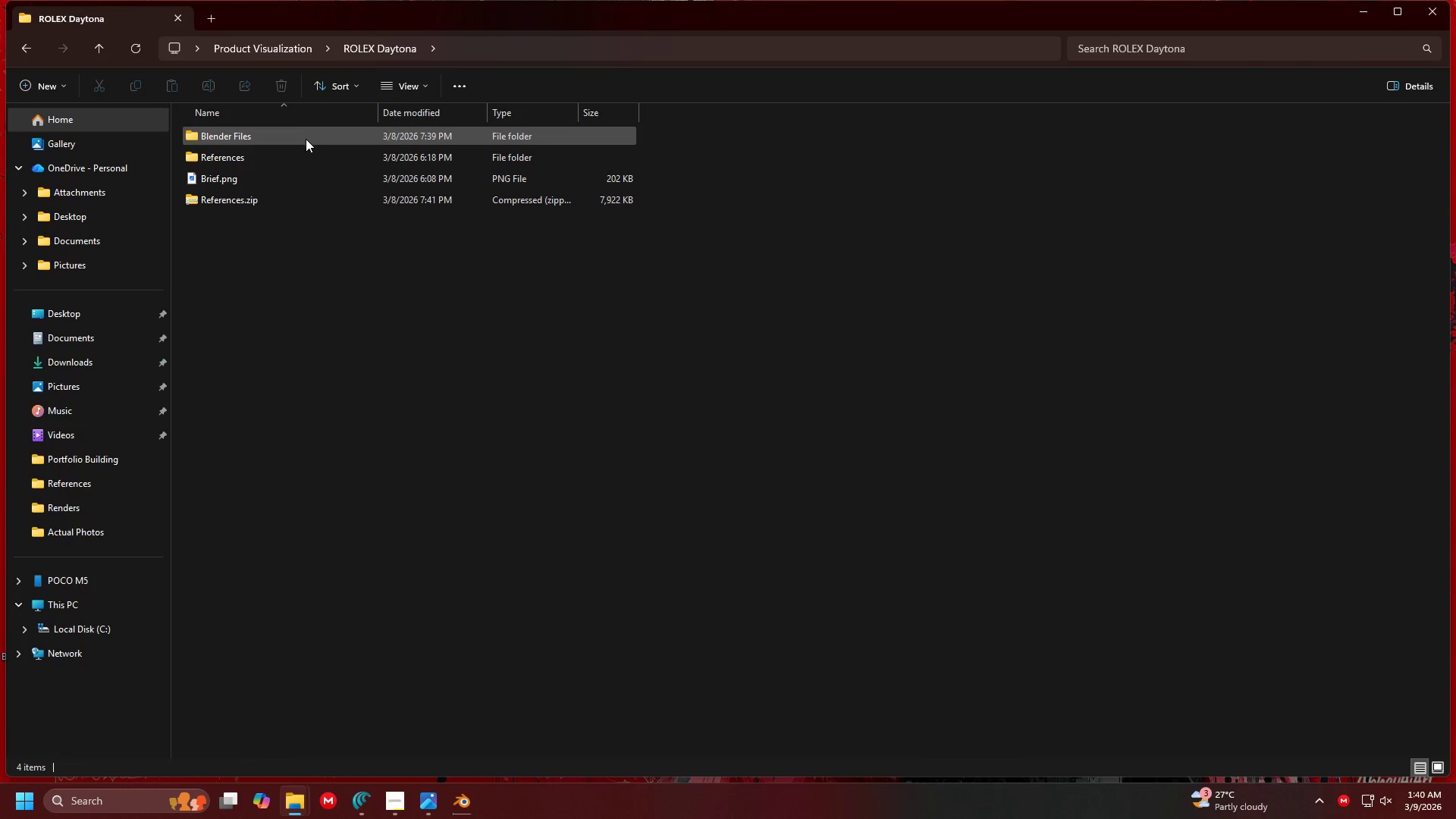 
left_click([299, 152])
 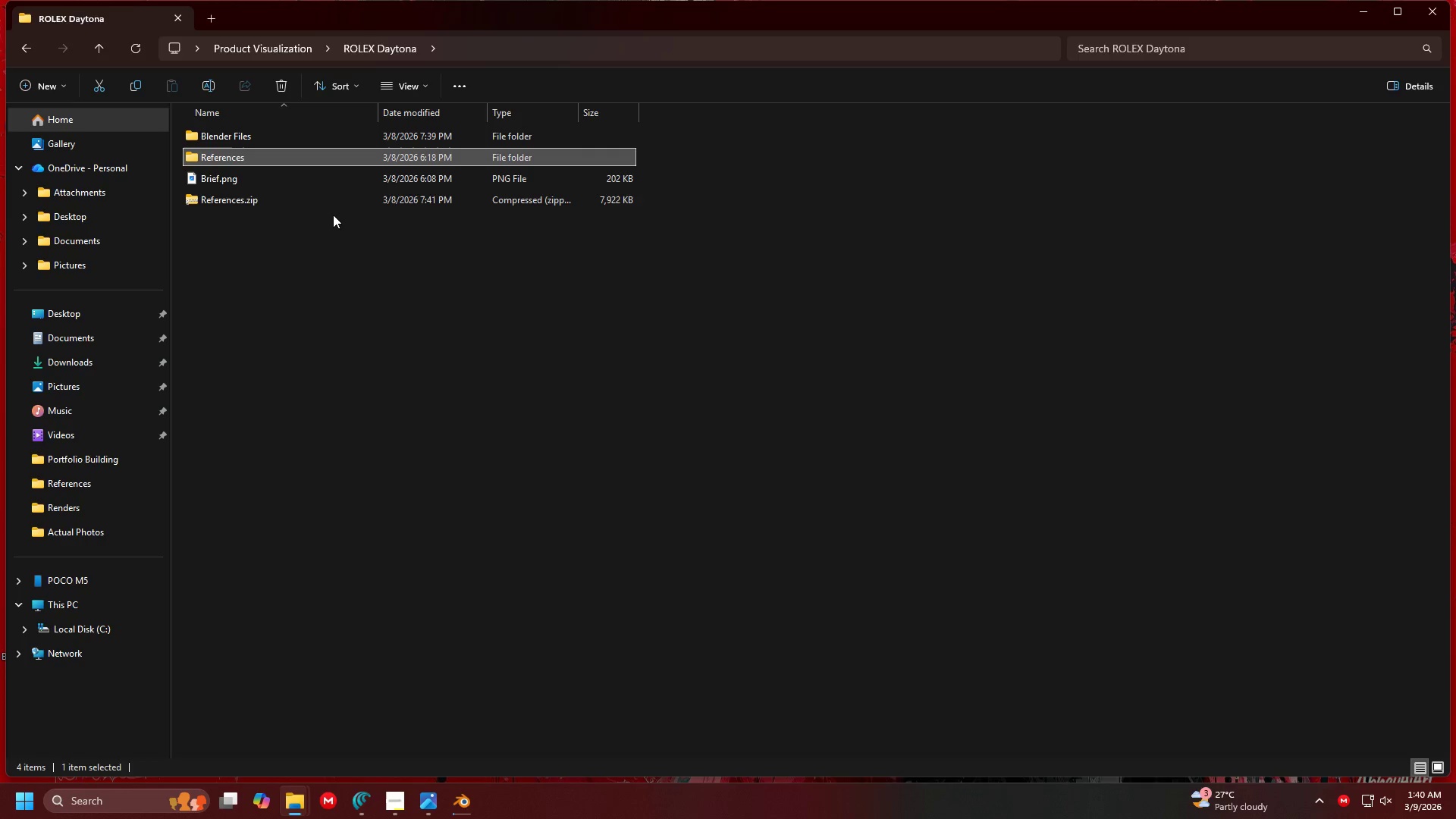 
hold_key(key=ControlLeft, duration=1.5)
left_click([328, 180])
 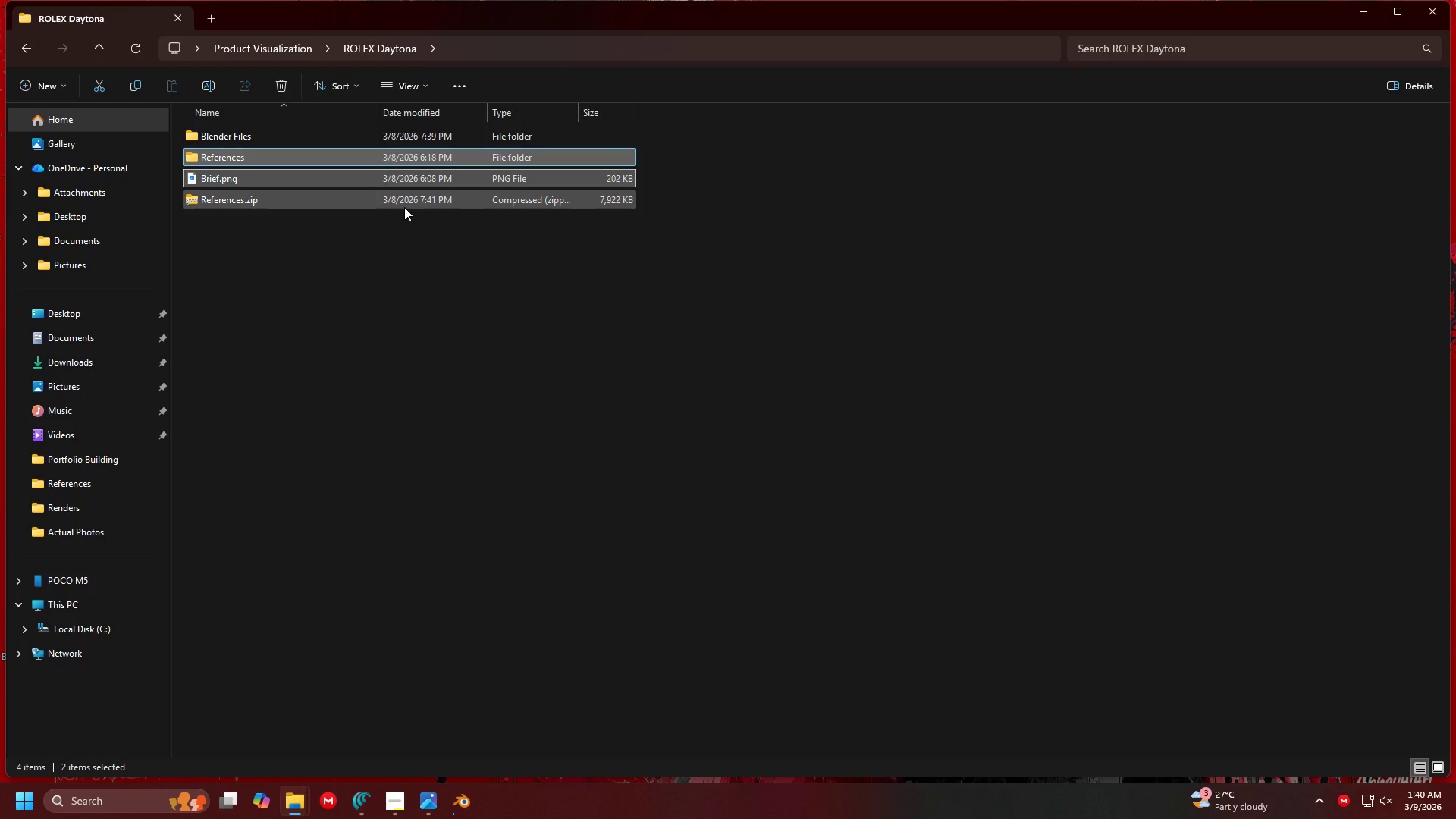 
hold_key(key=ControlLeft, duration=1.51)
 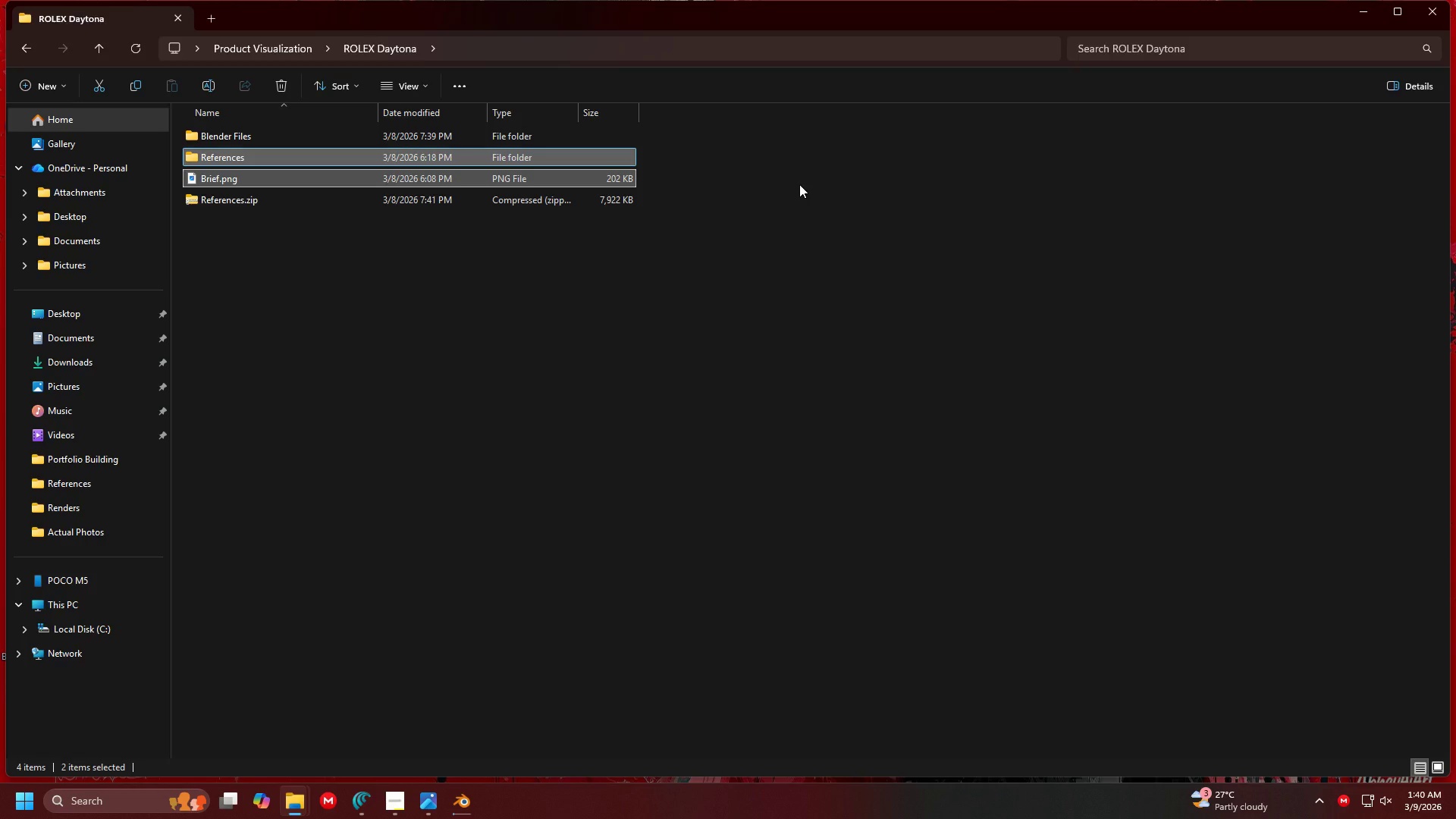 
key(Control+C)
 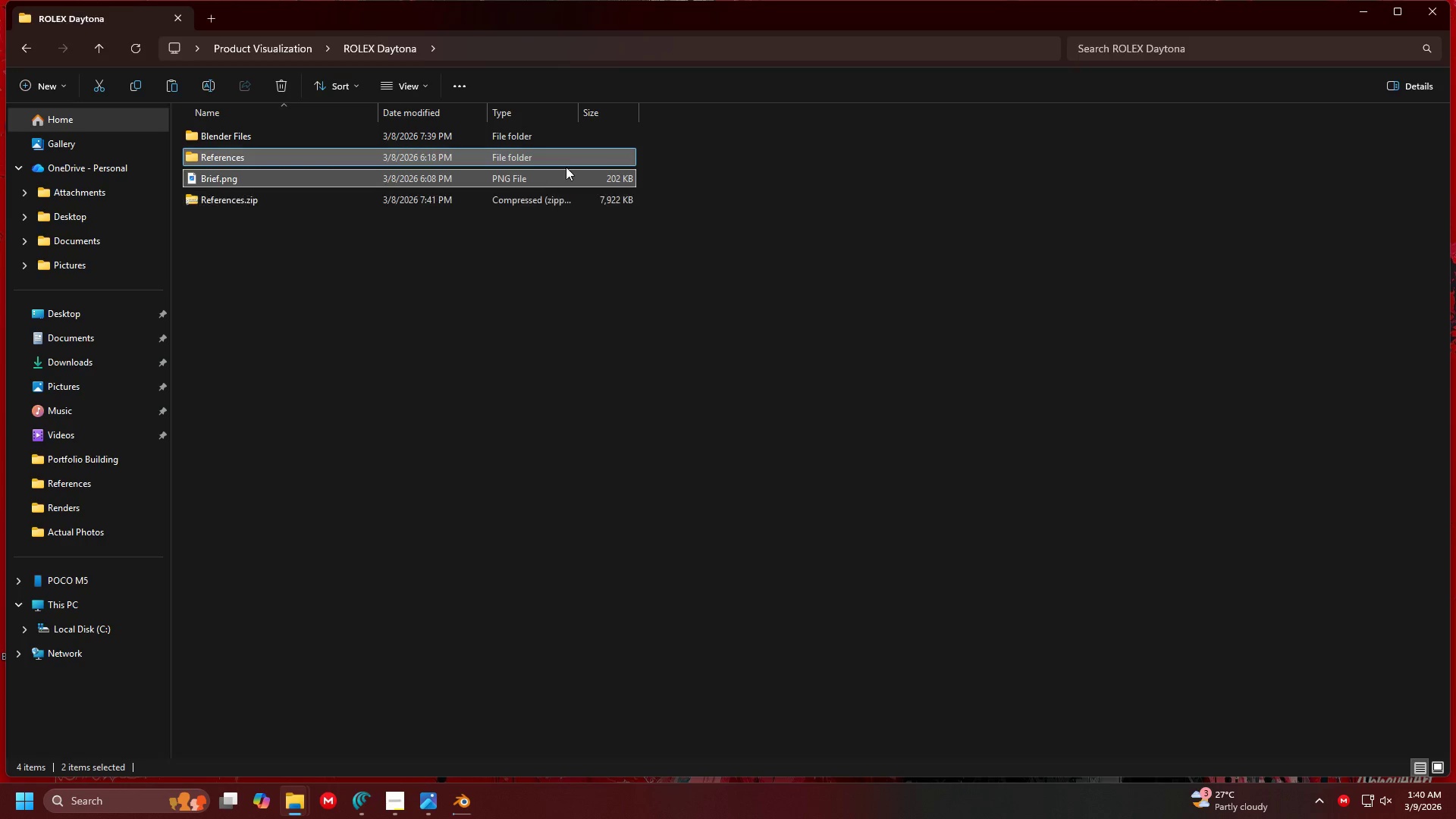 
left_click([723, 146])
 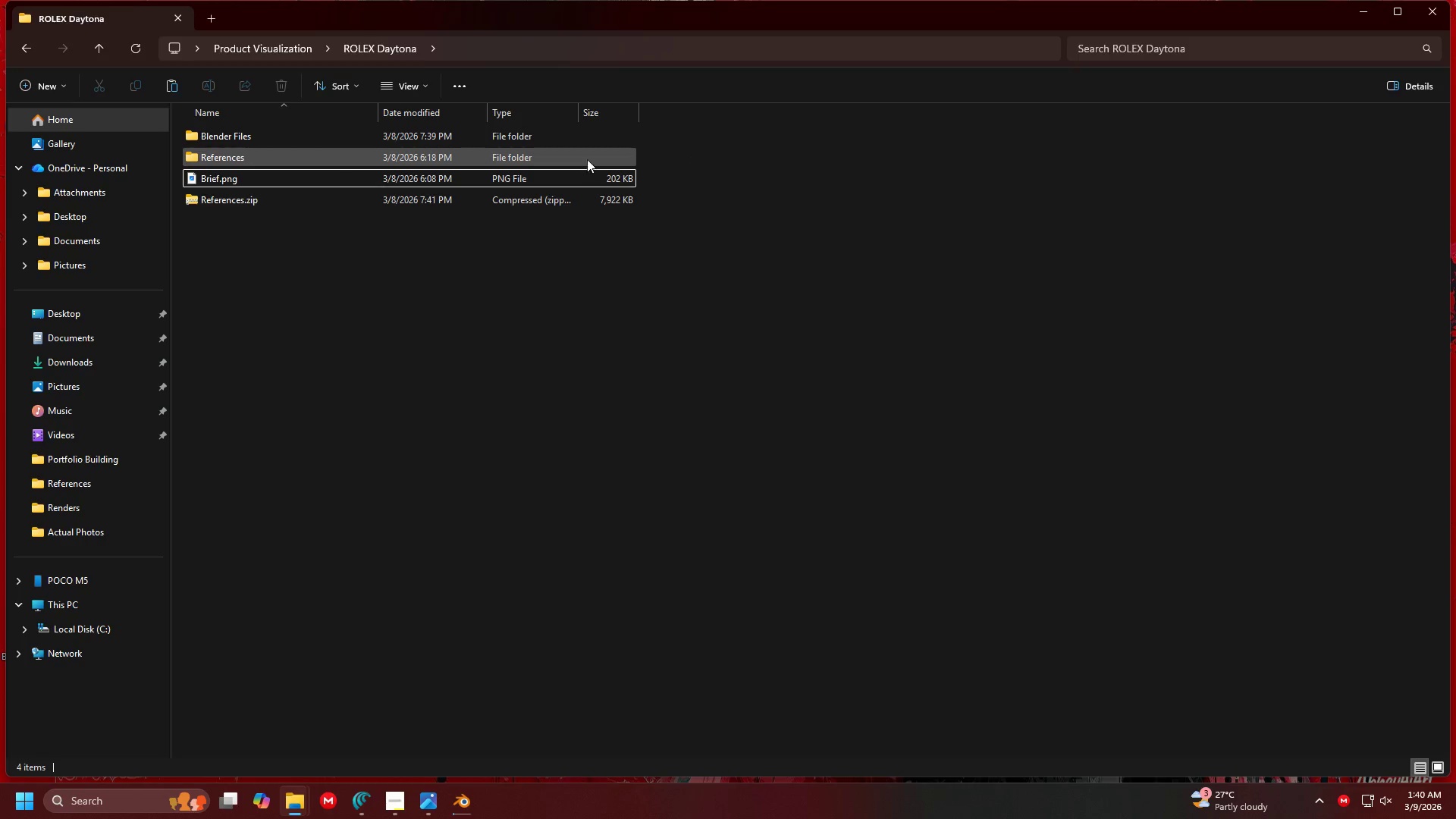 
left_click([588, 155])
 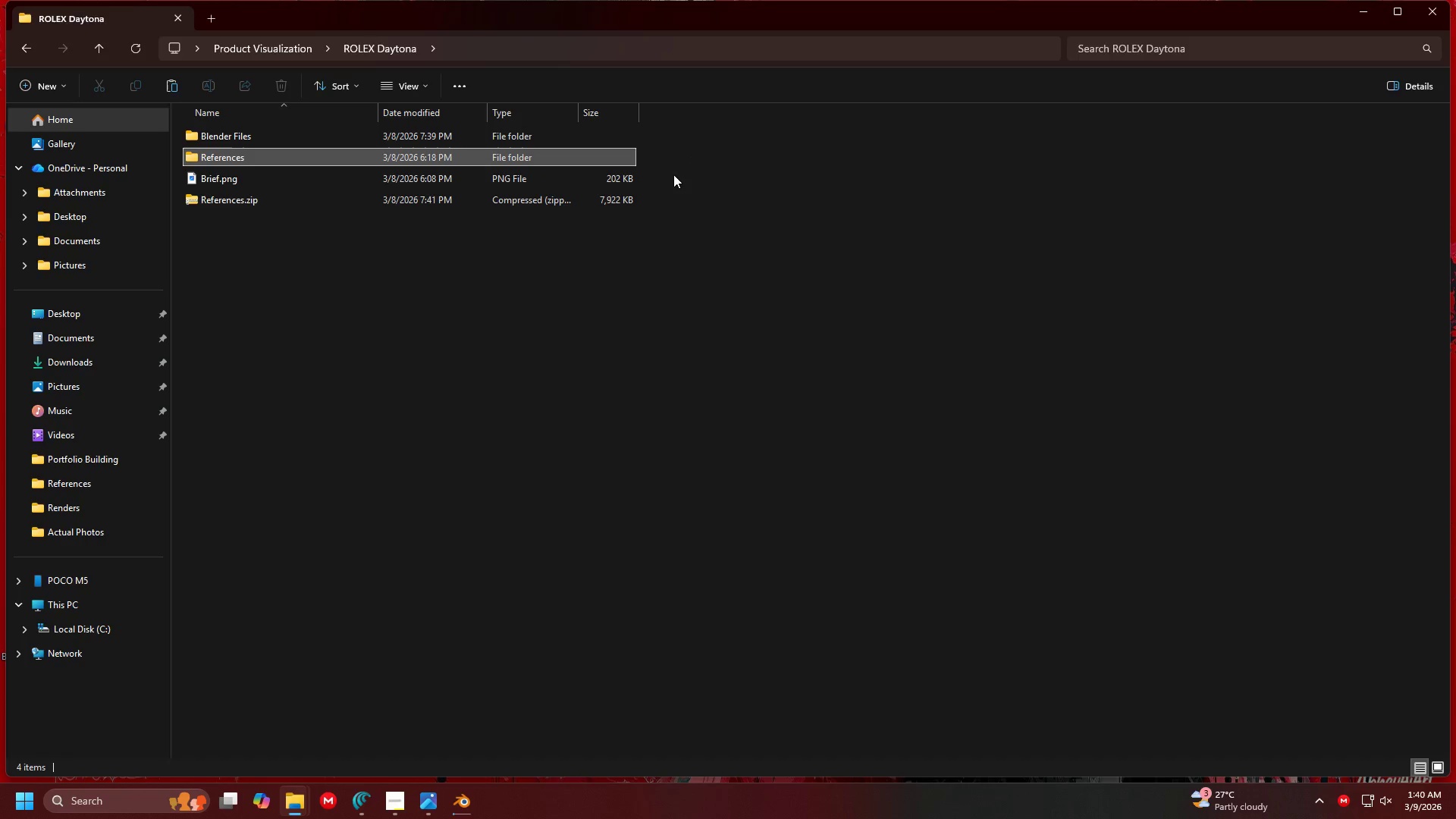 
key(Control+C)
 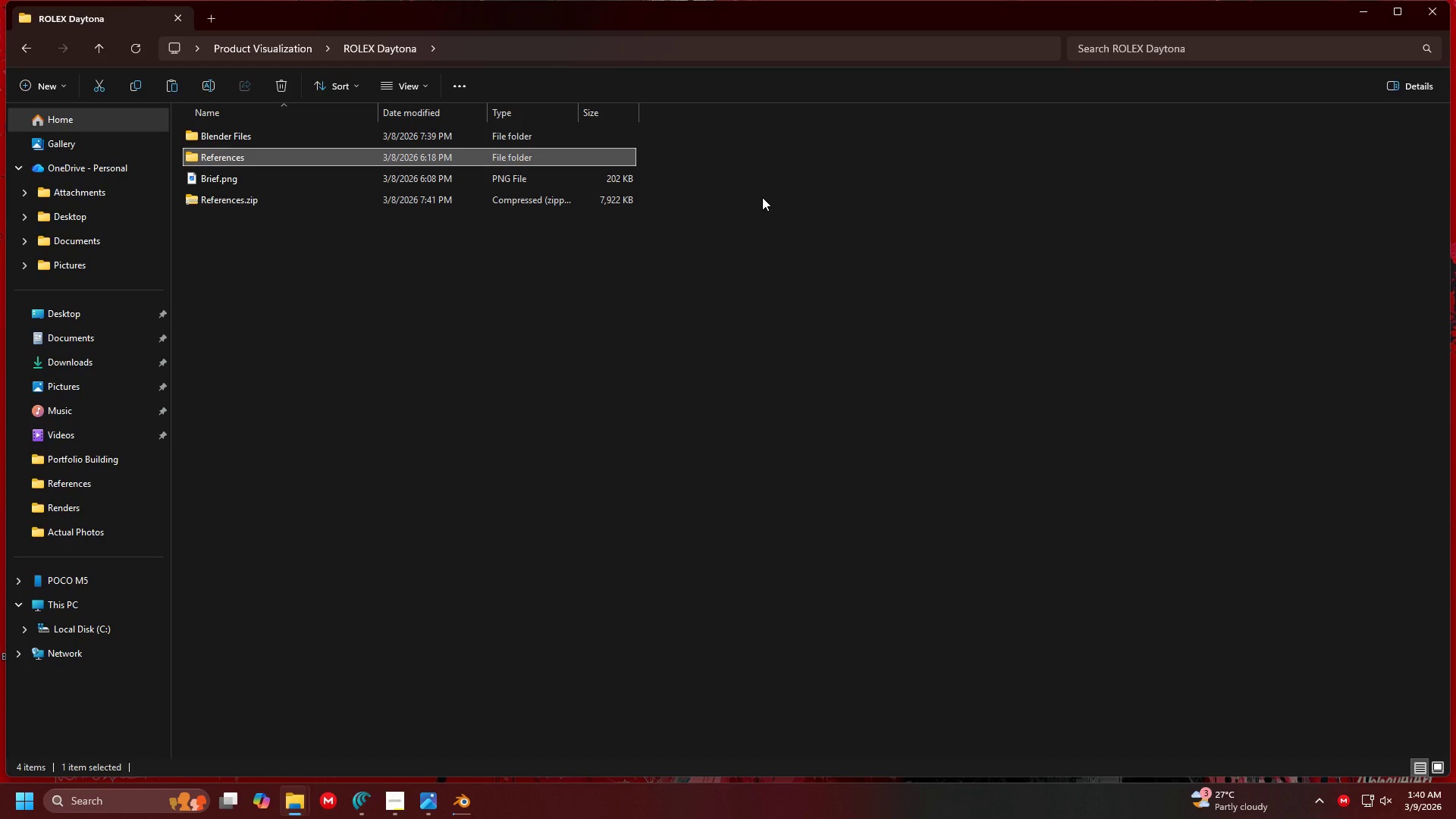 
key(Control+C)
 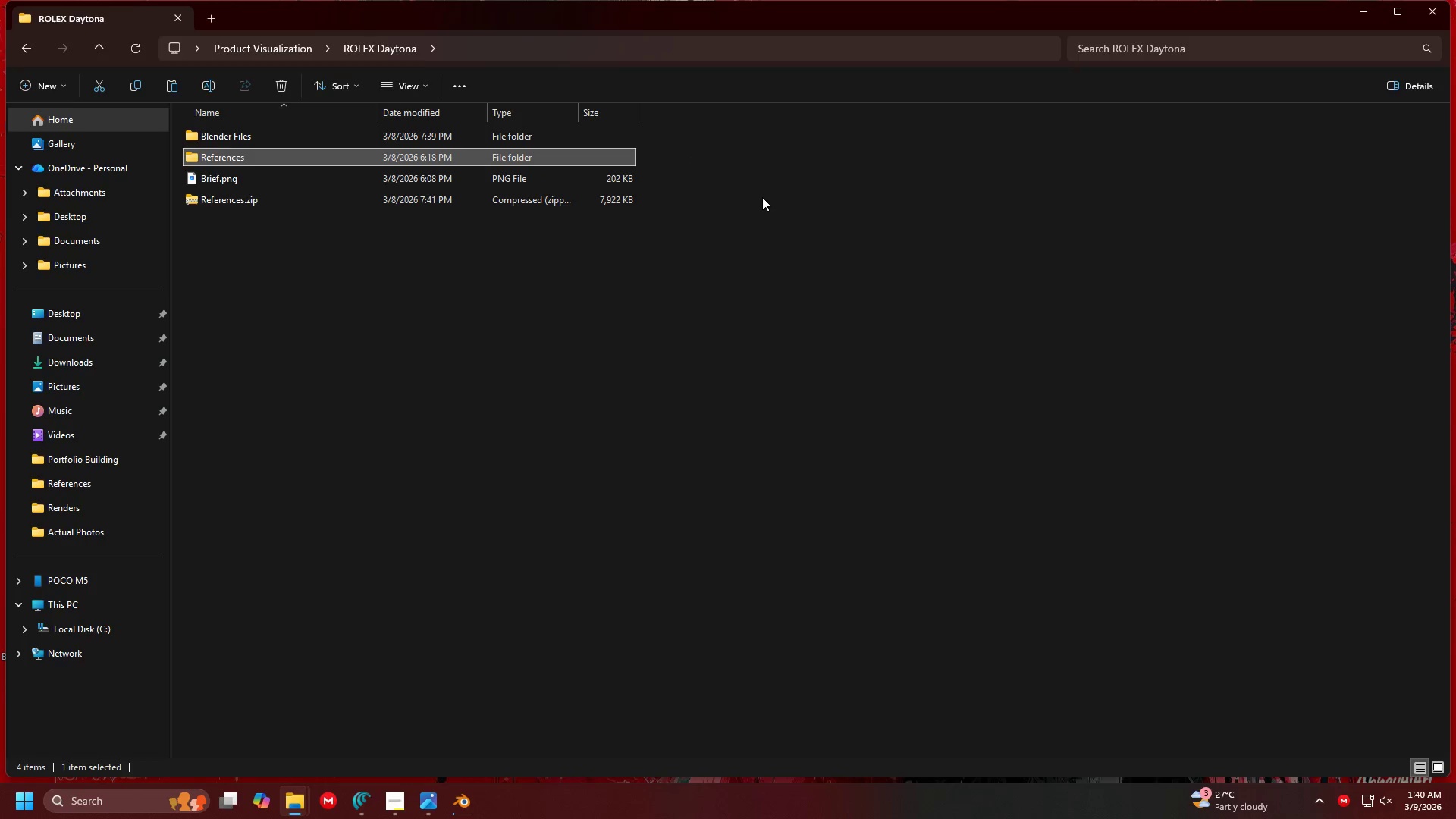 
key(Alt+Tab)
 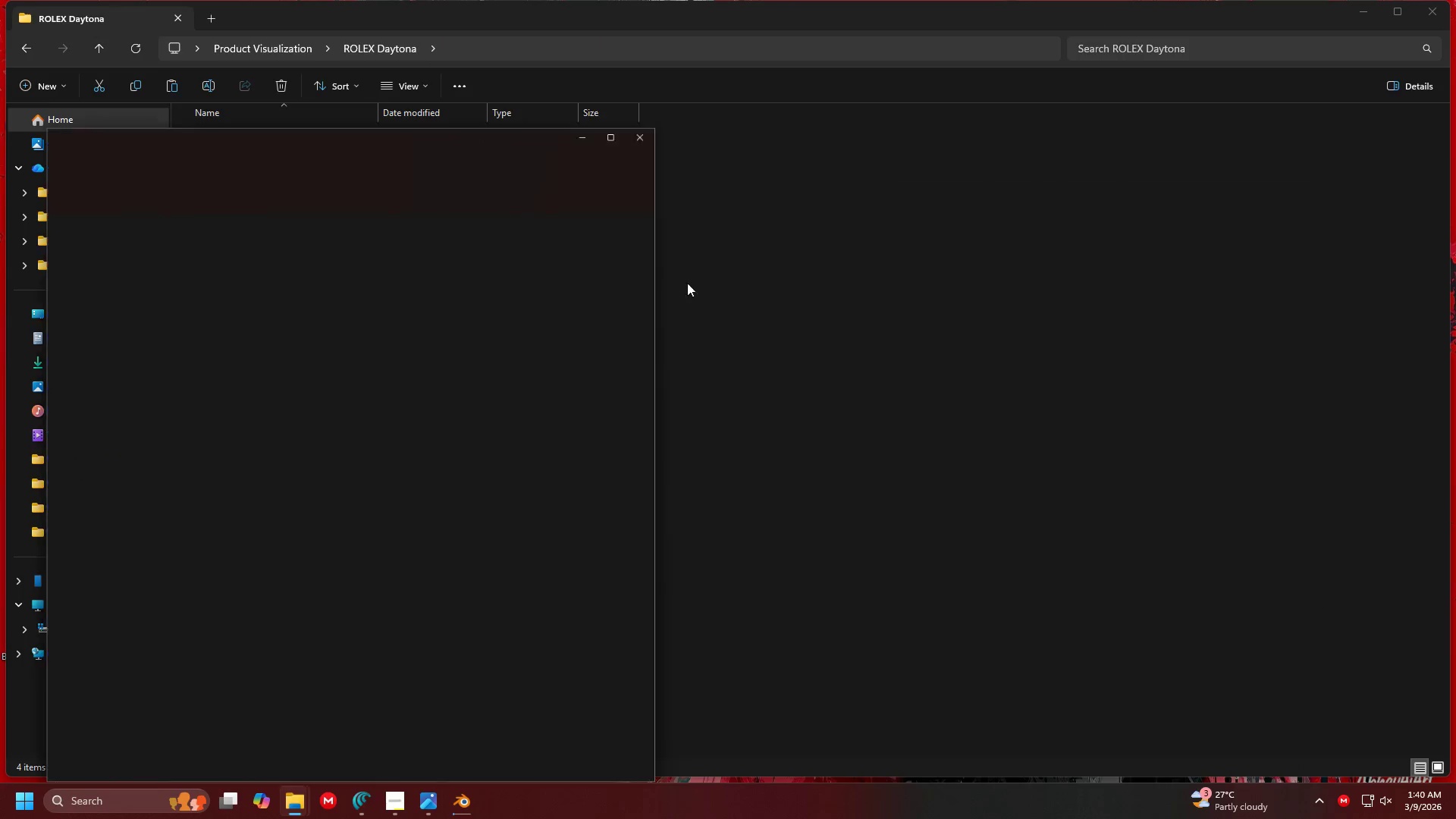 
left_click([494, 328])
 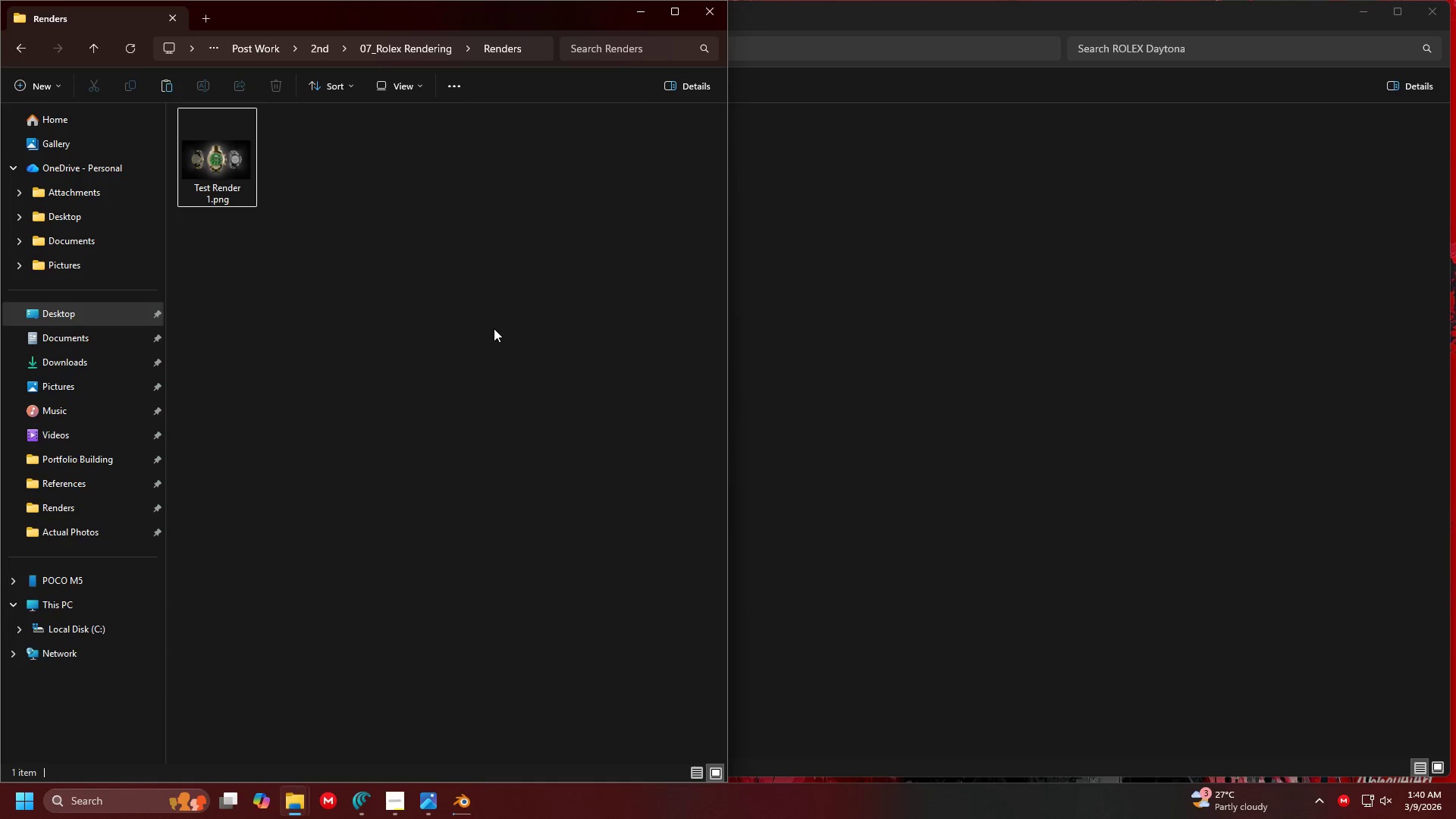 
key(Control+V)
 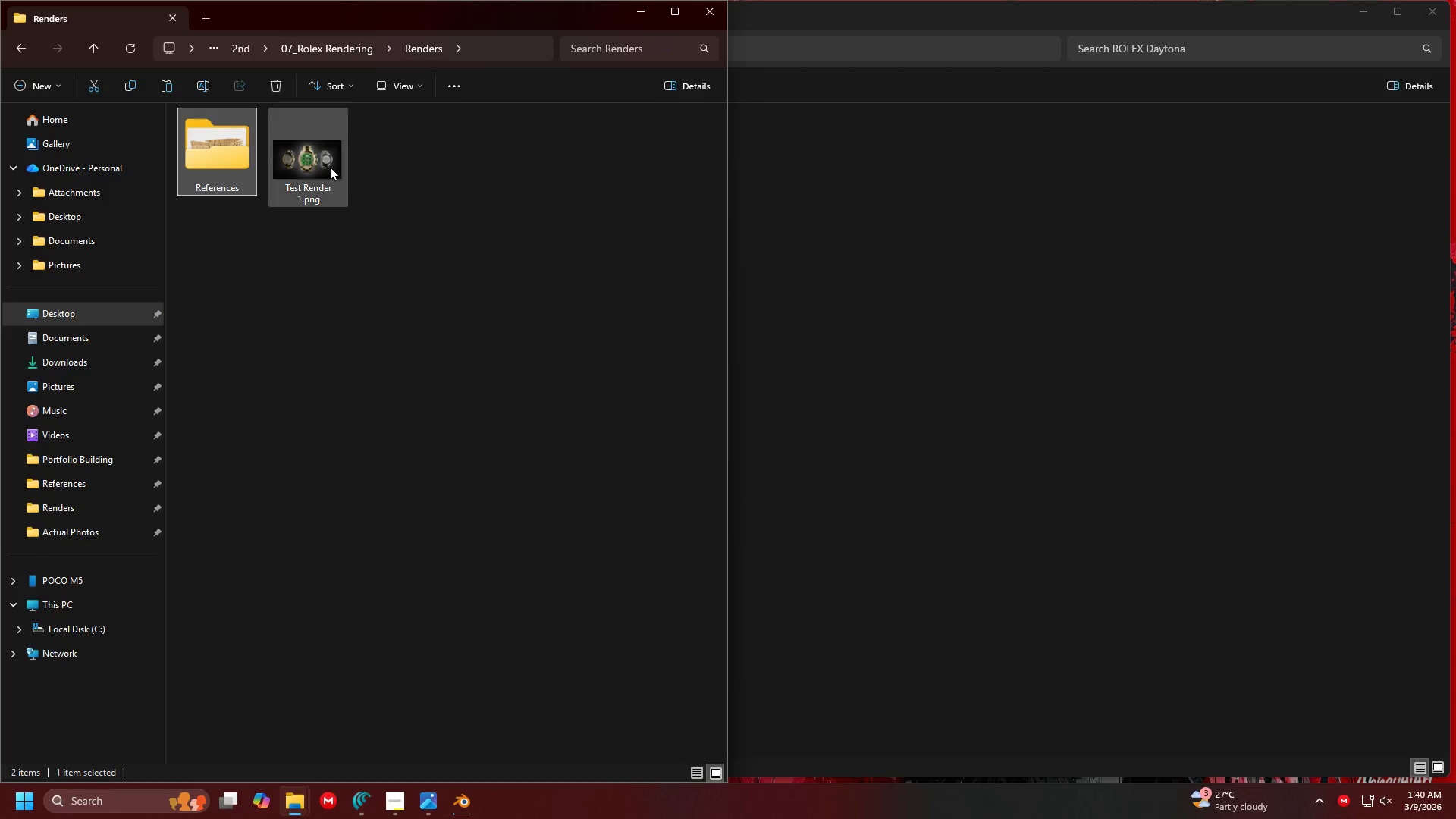 
left_click_drag(start_coordinate=[229, 165], to_coordinate=[323, 46])
 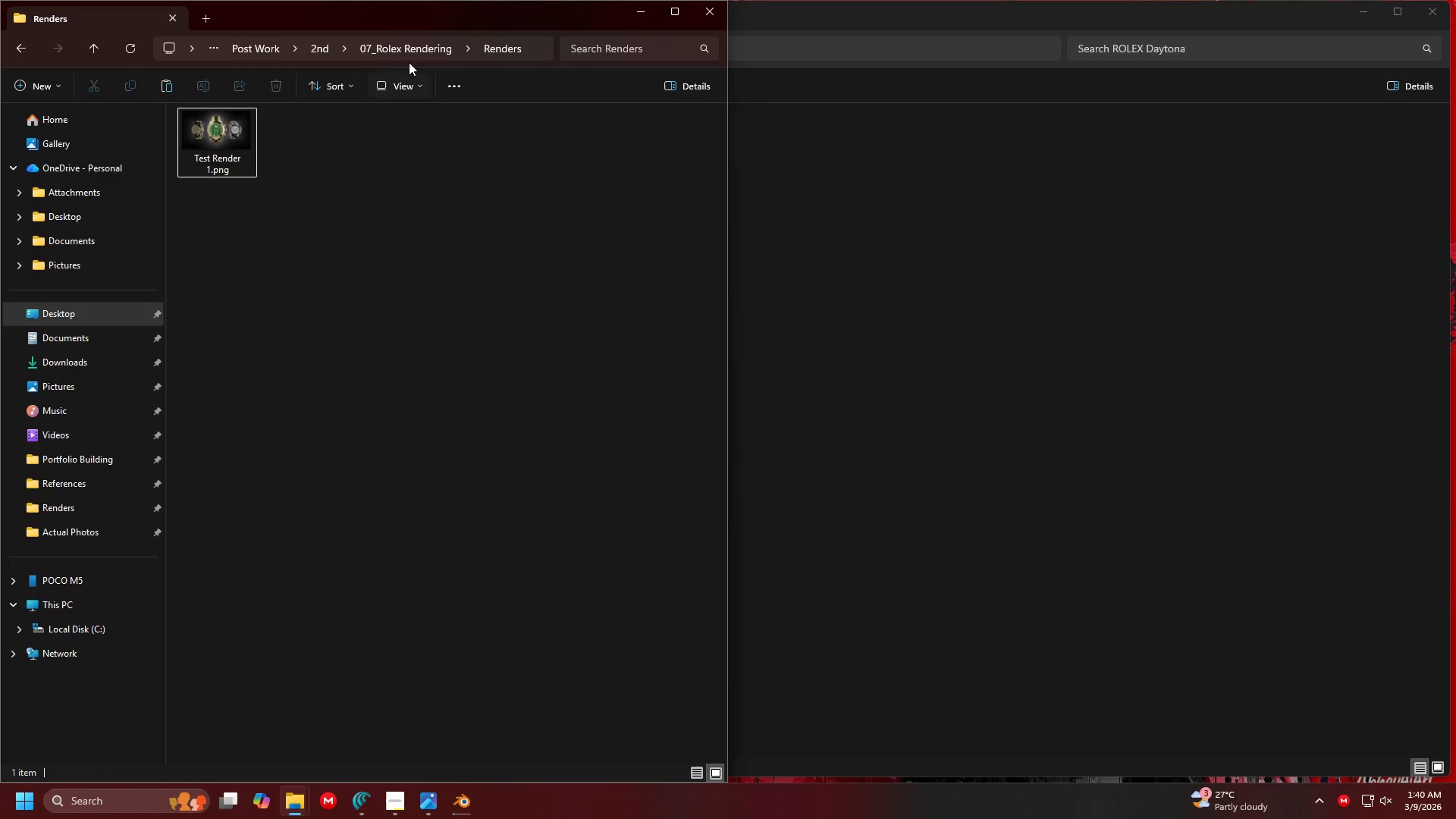 
left_click([403, 49])
 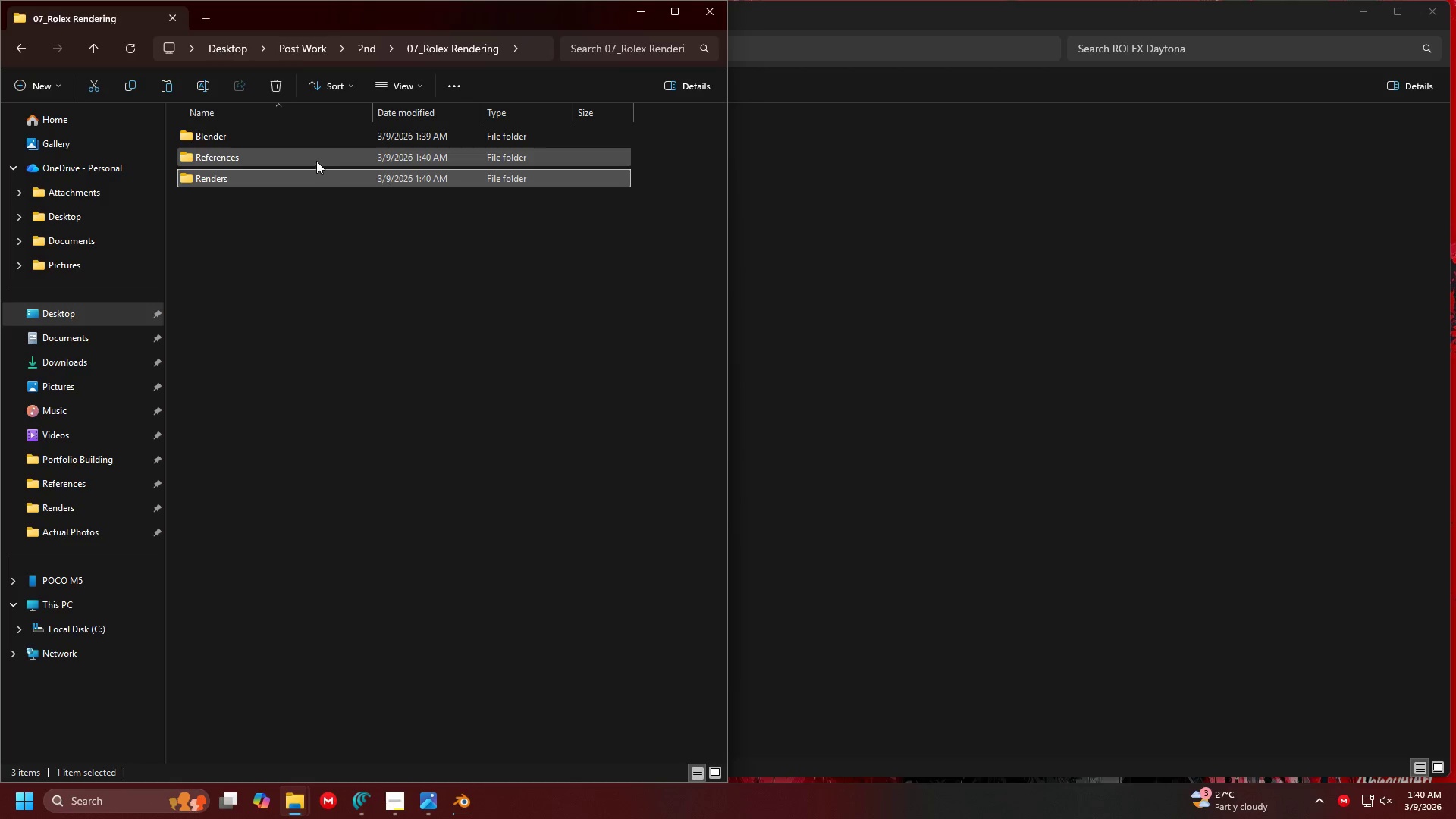 
double_click([316, 161])
 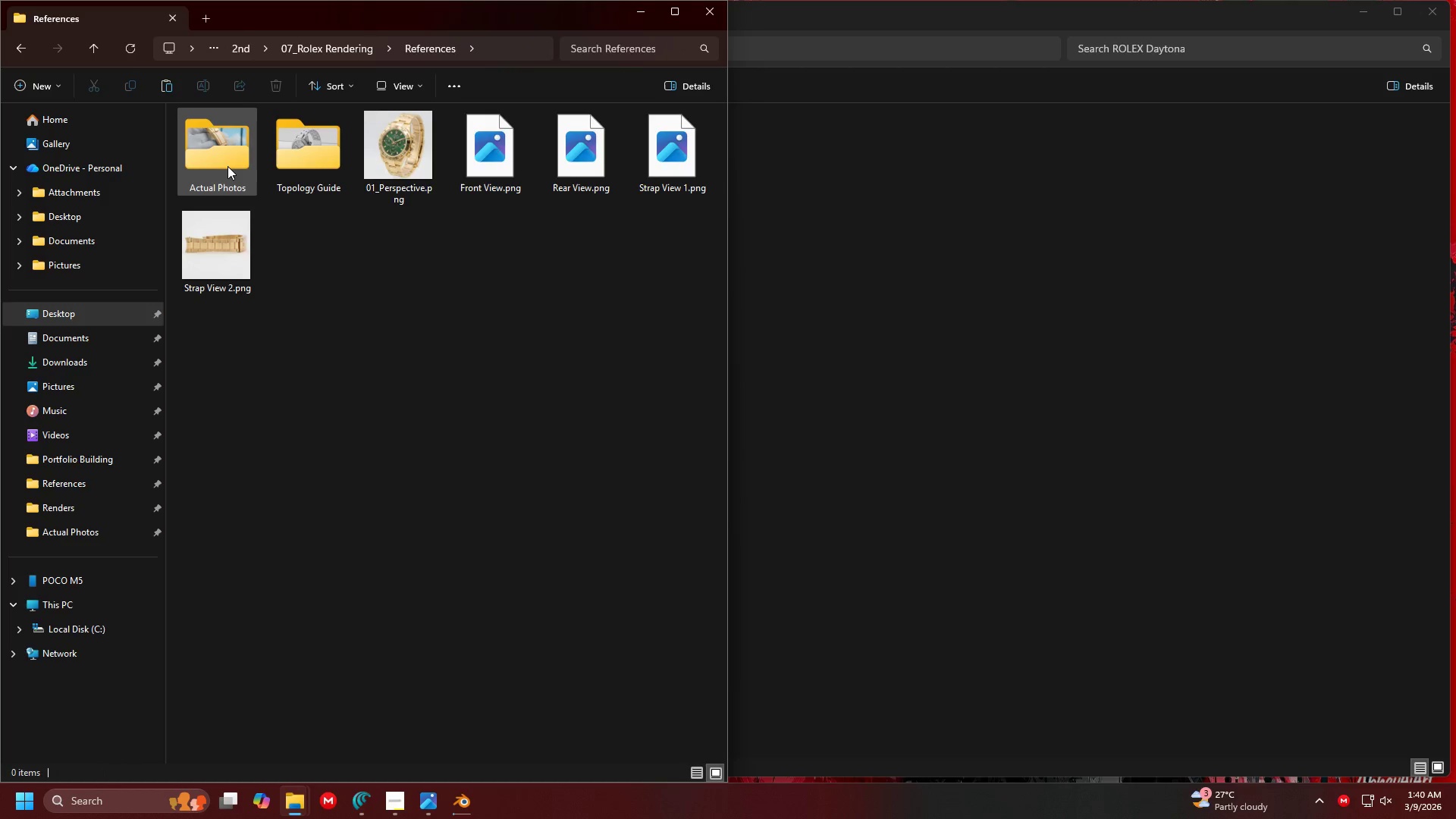 
double_click([228, 166])
 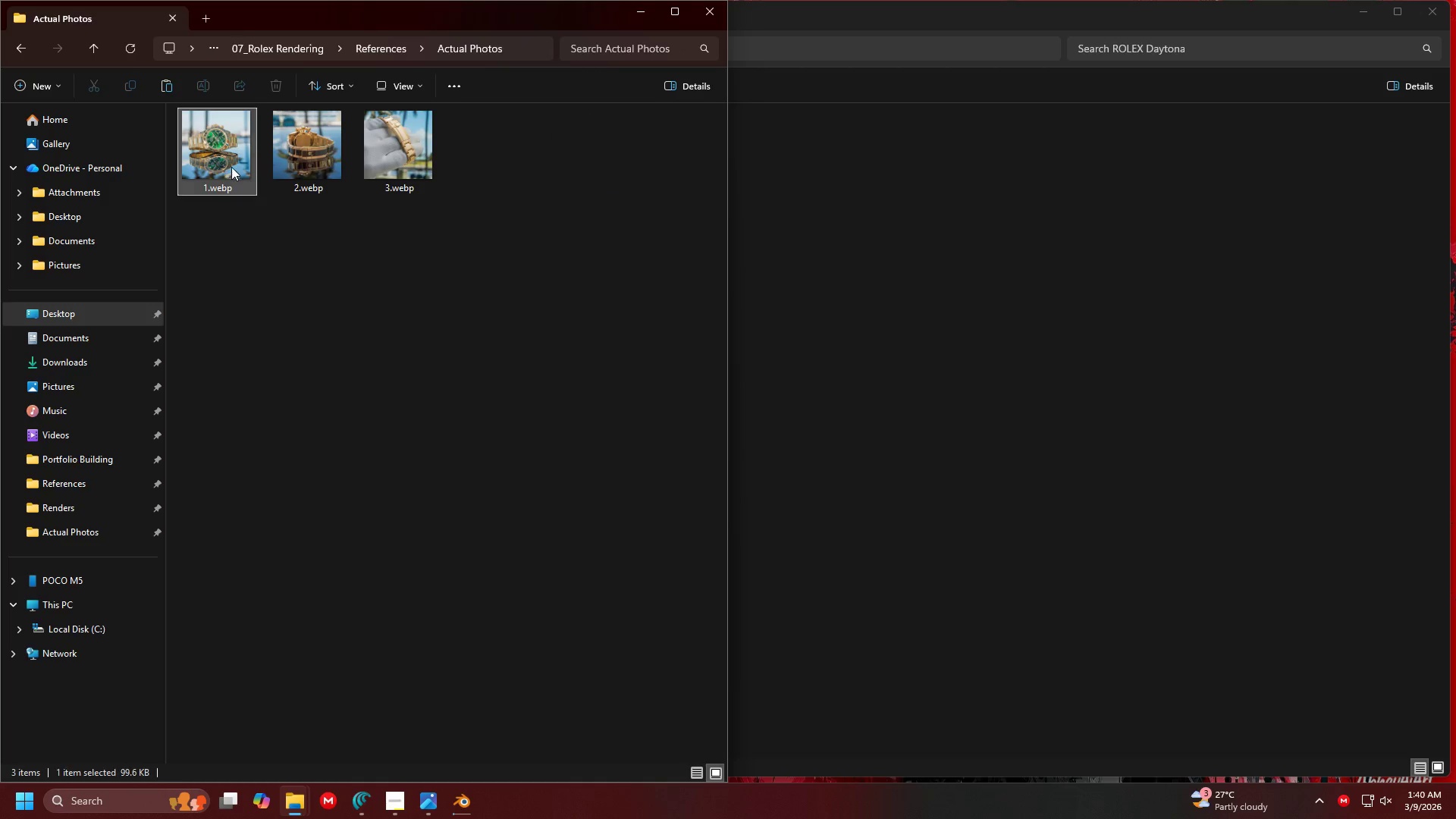 
double_click([231, 167])
 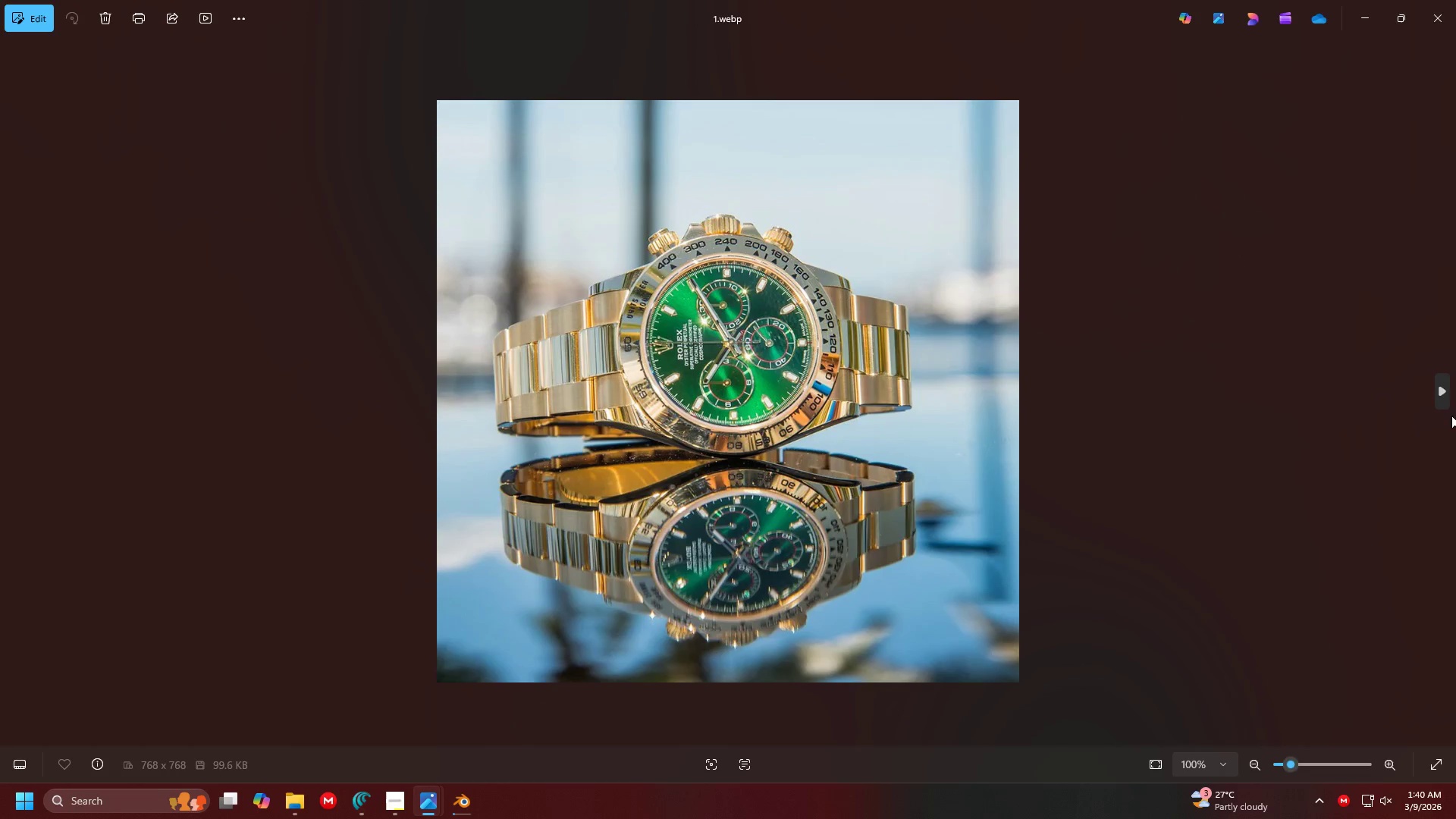 
double_click([1447, 392])
 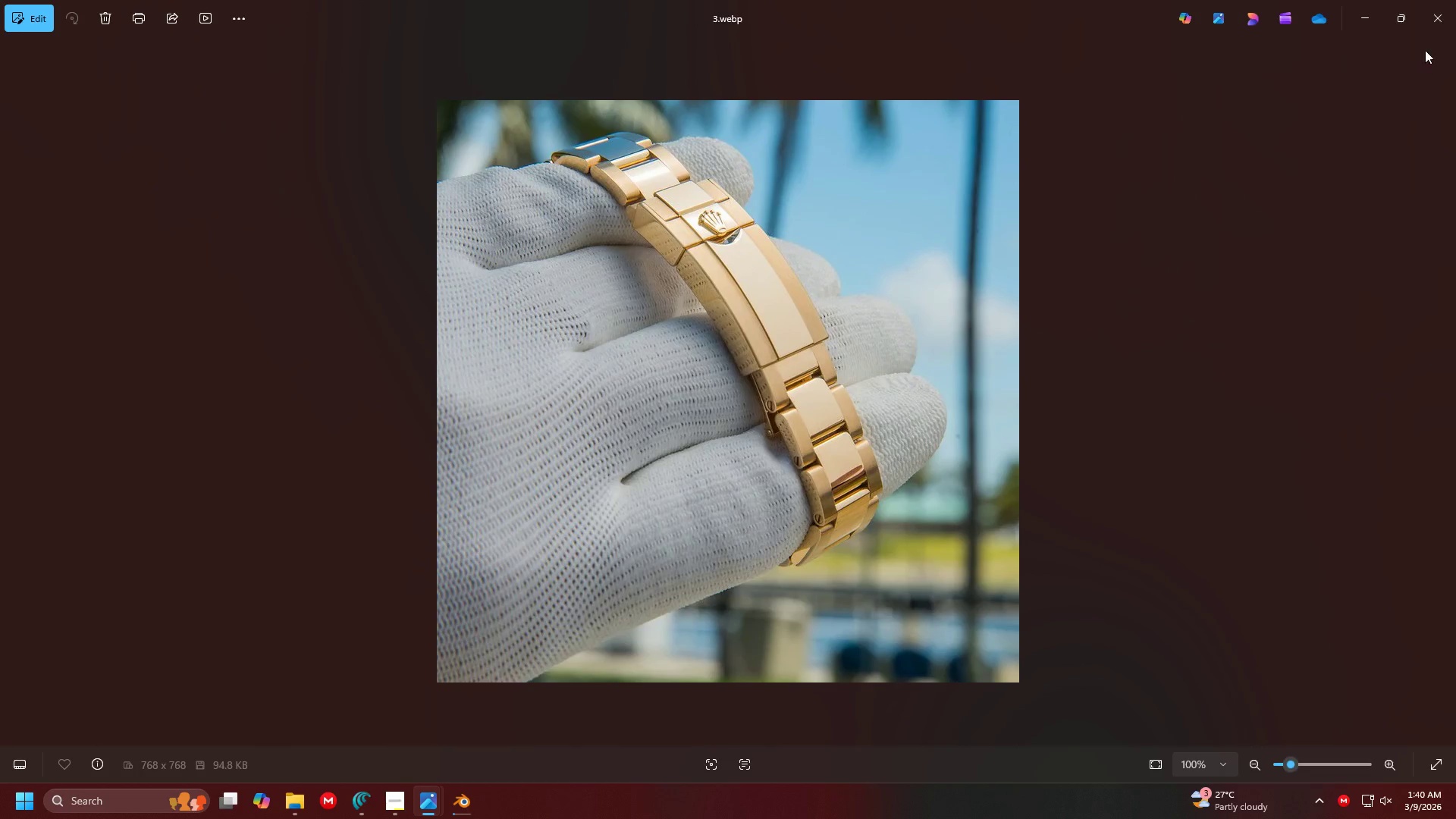 
left_click([1433, 29])
 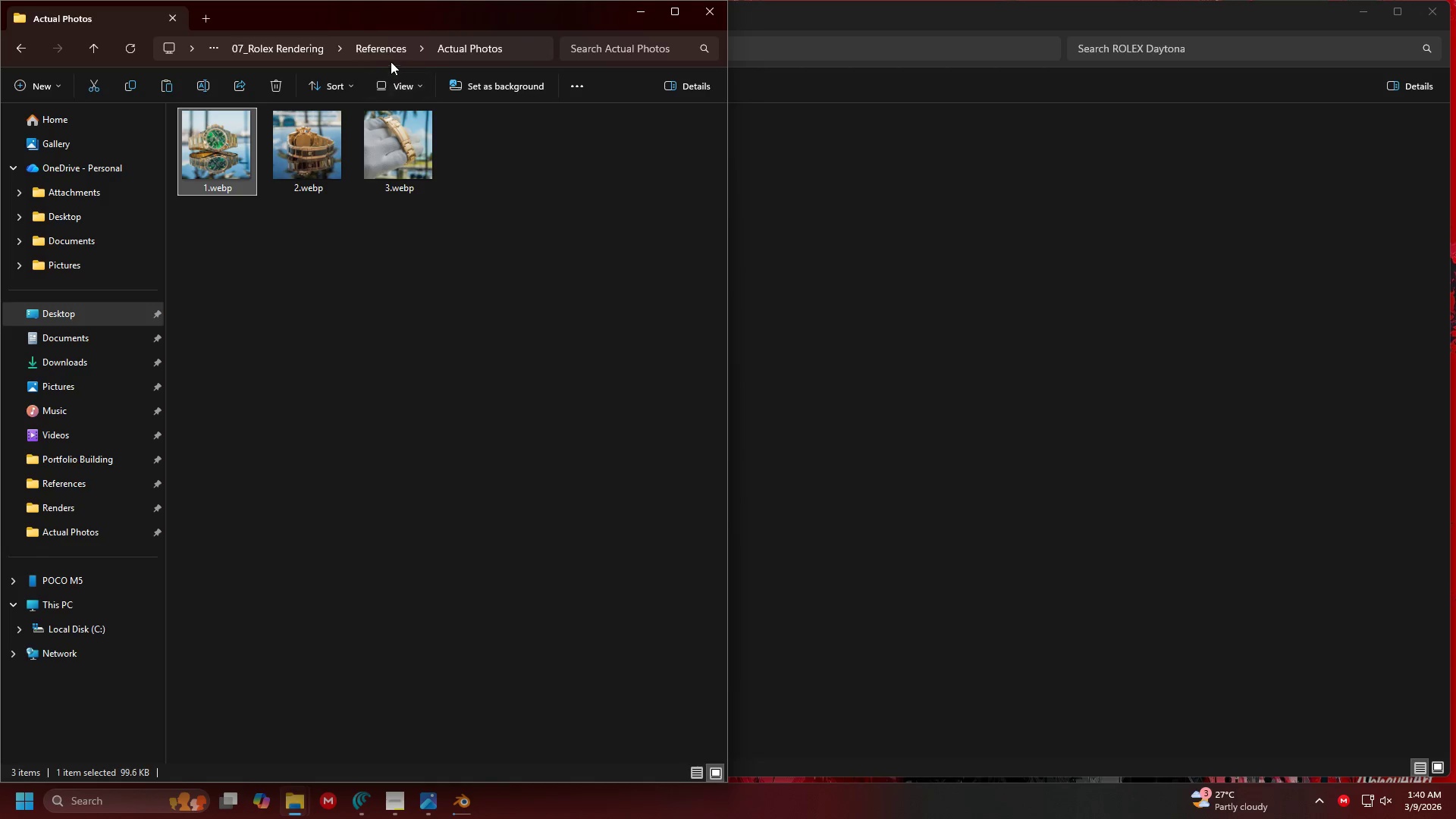 
left_click([381, 51])
 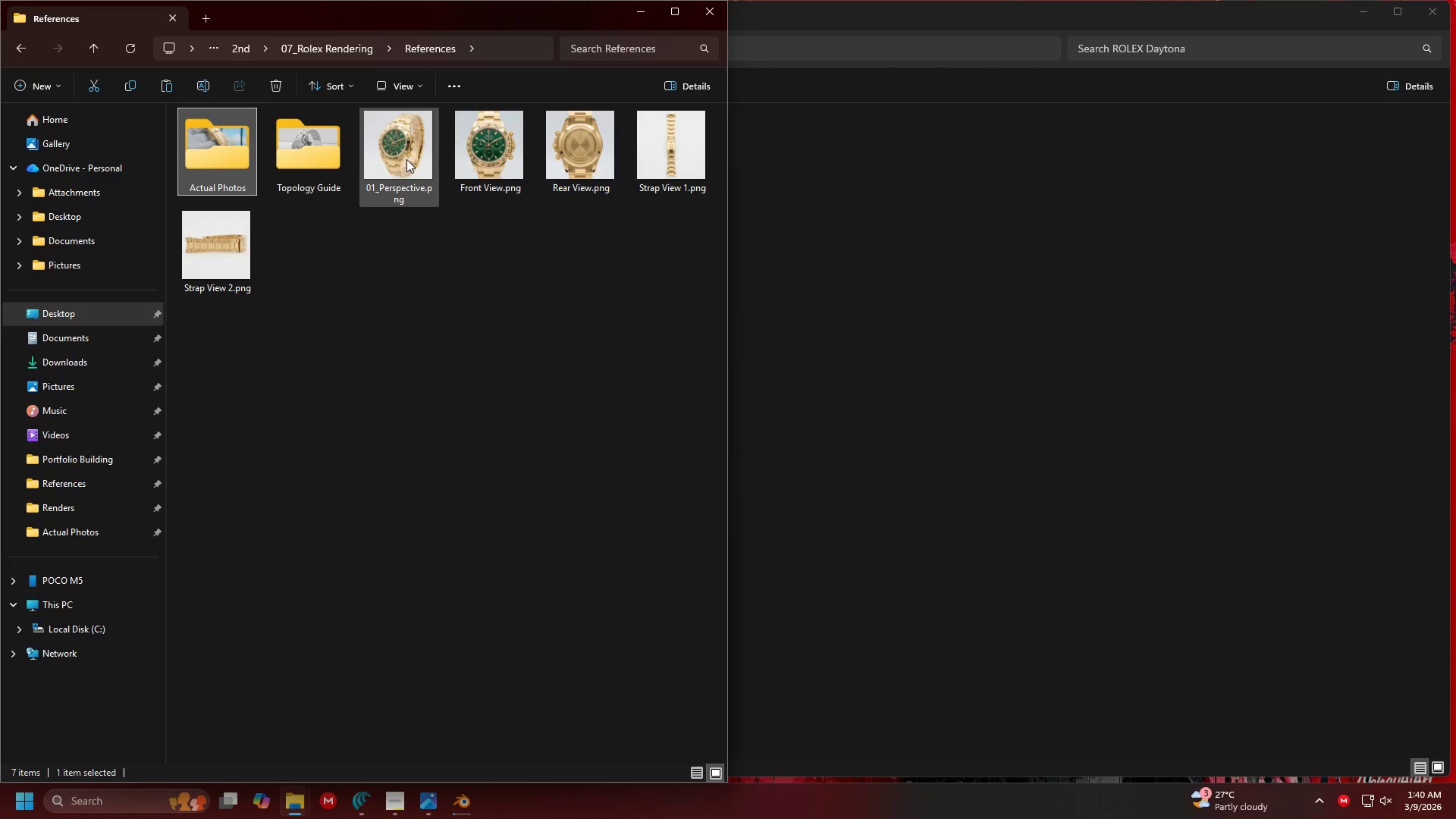 
double_click([406, 159])
 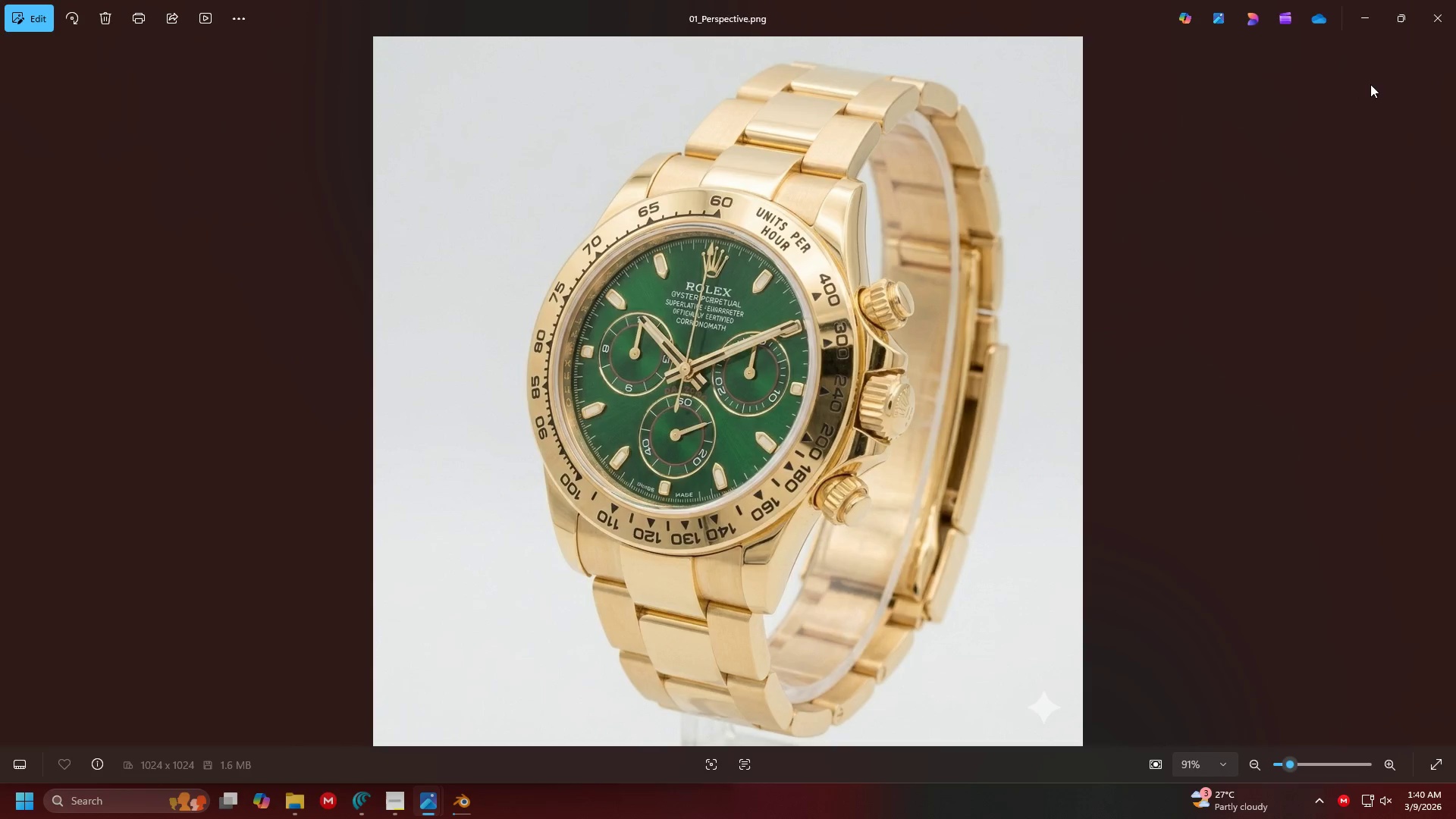 
wait(6.64)
 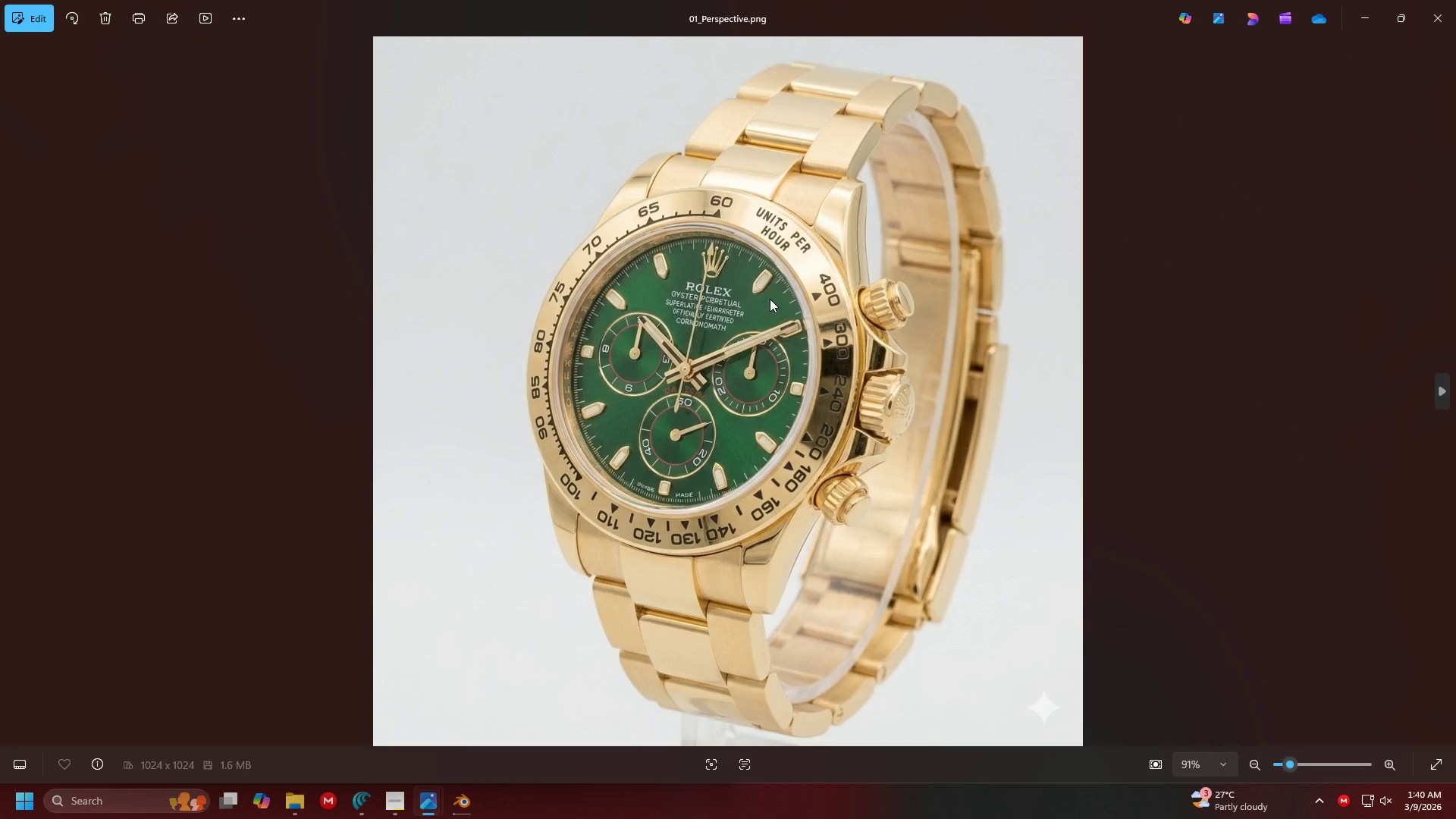 
left_click([1423, 22])
 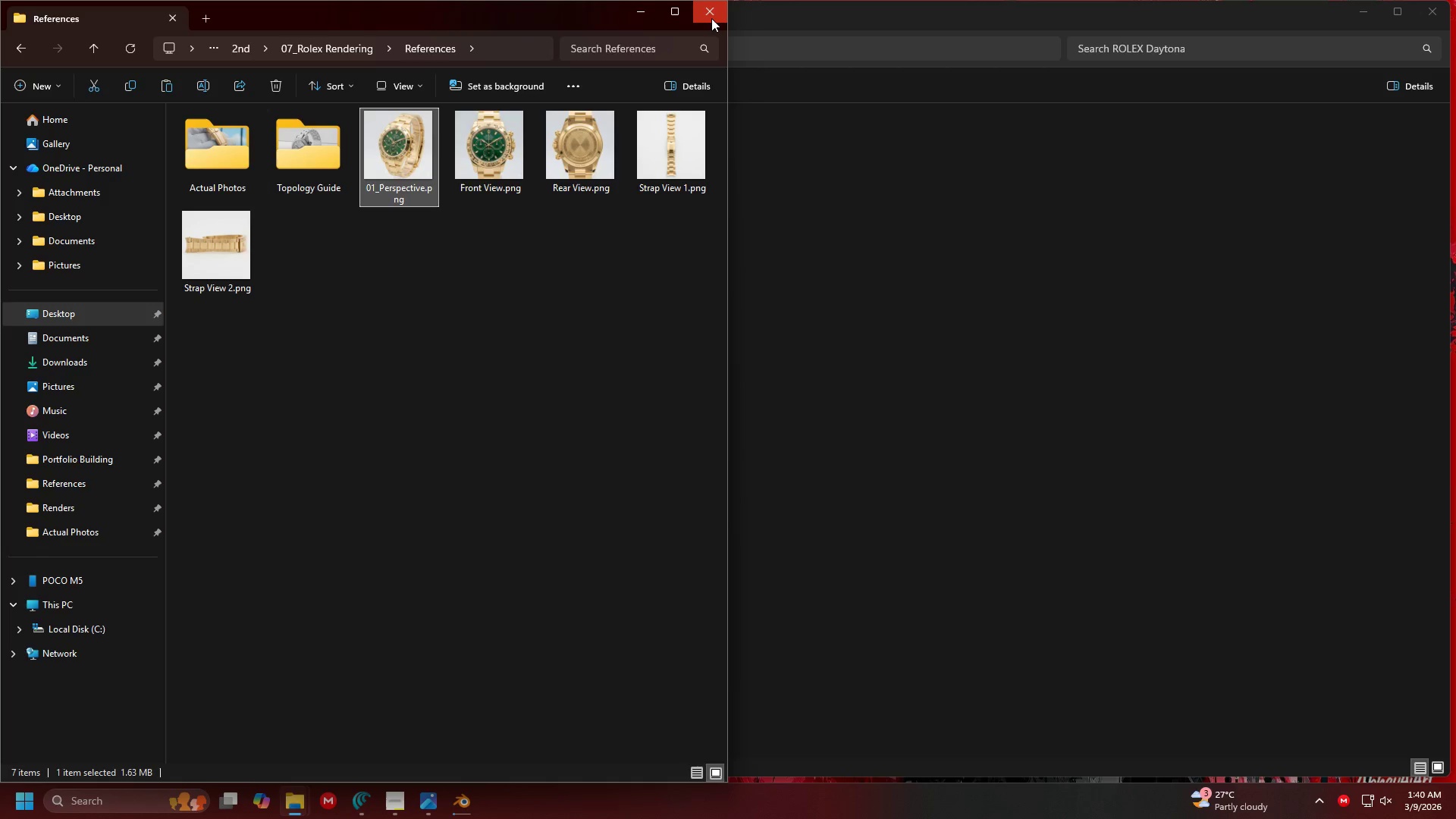 
left_click([711, 18])
 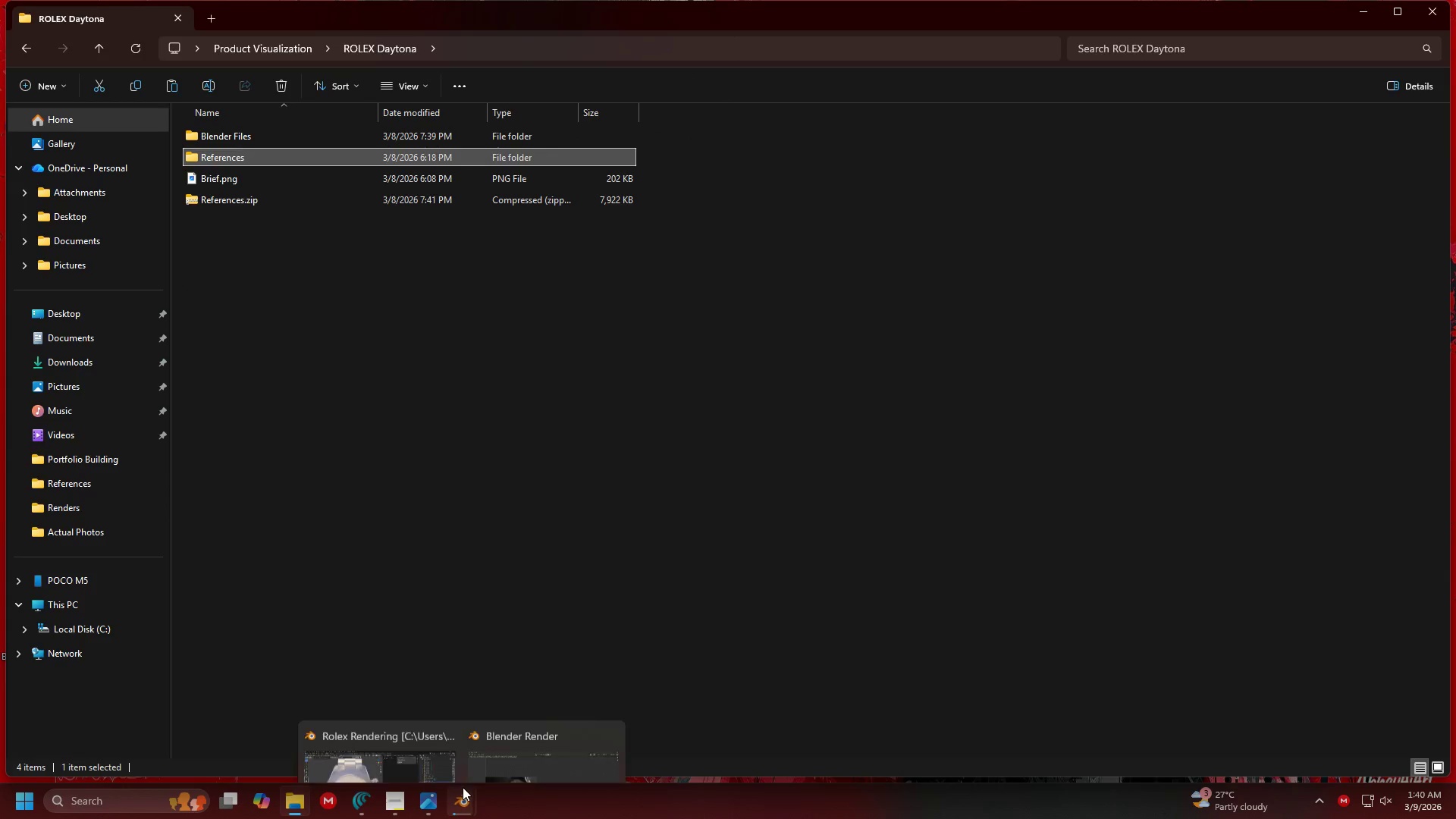 
left_click([513, 728])
 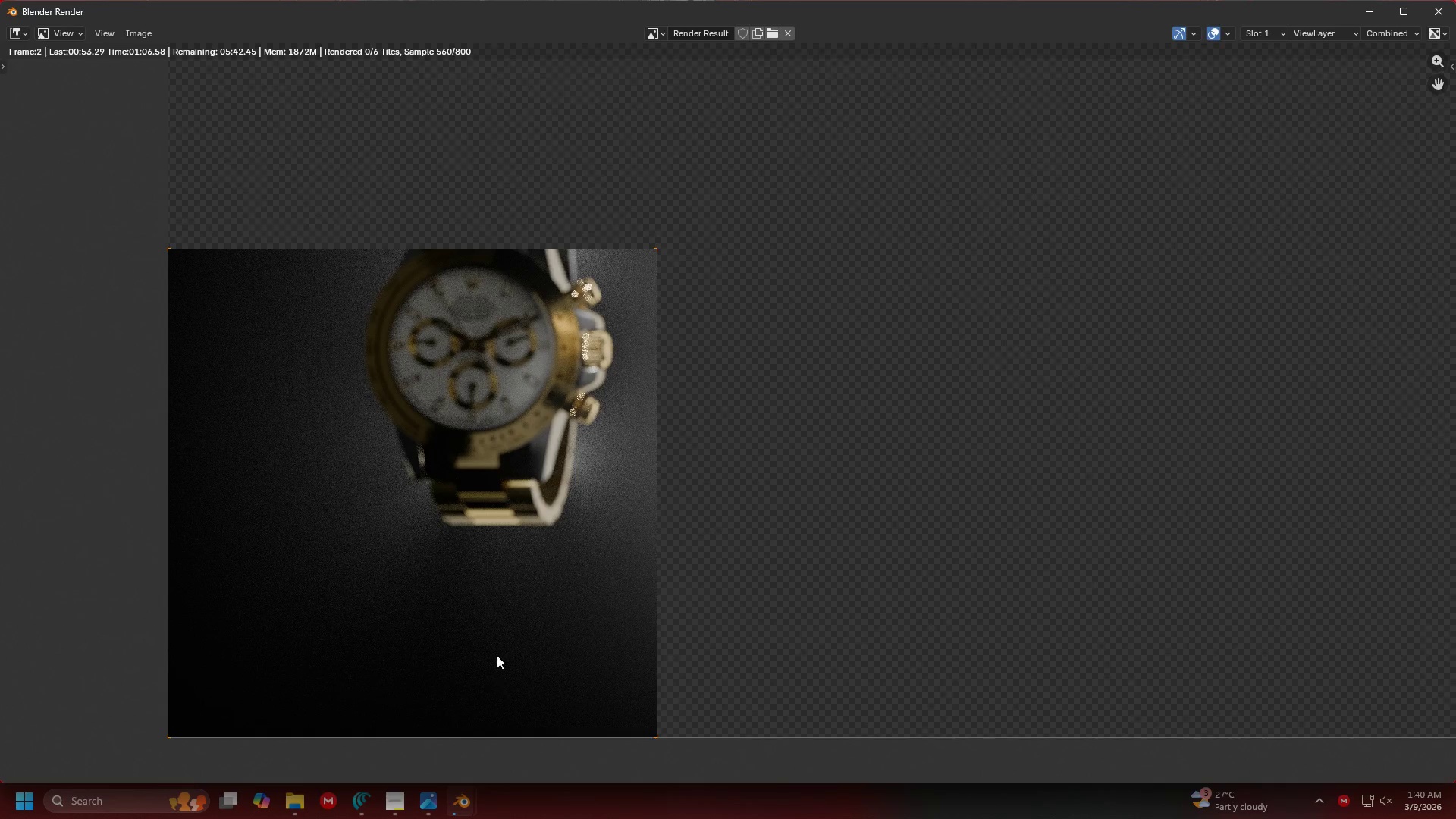 
left_click([391, 807])